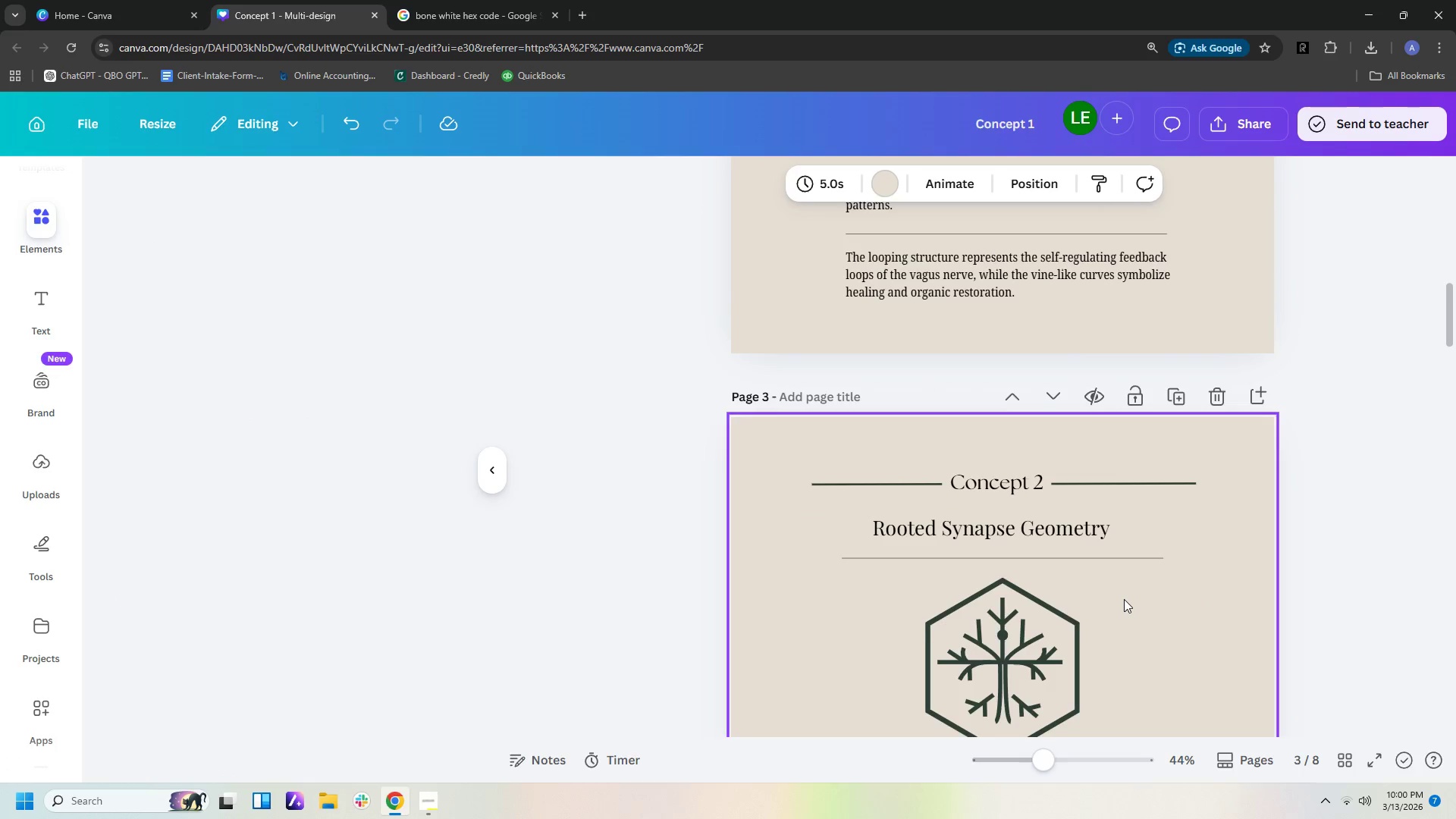 
scroll: coordinate [1124, 600], scroll_direction: down, amount: 4.0
 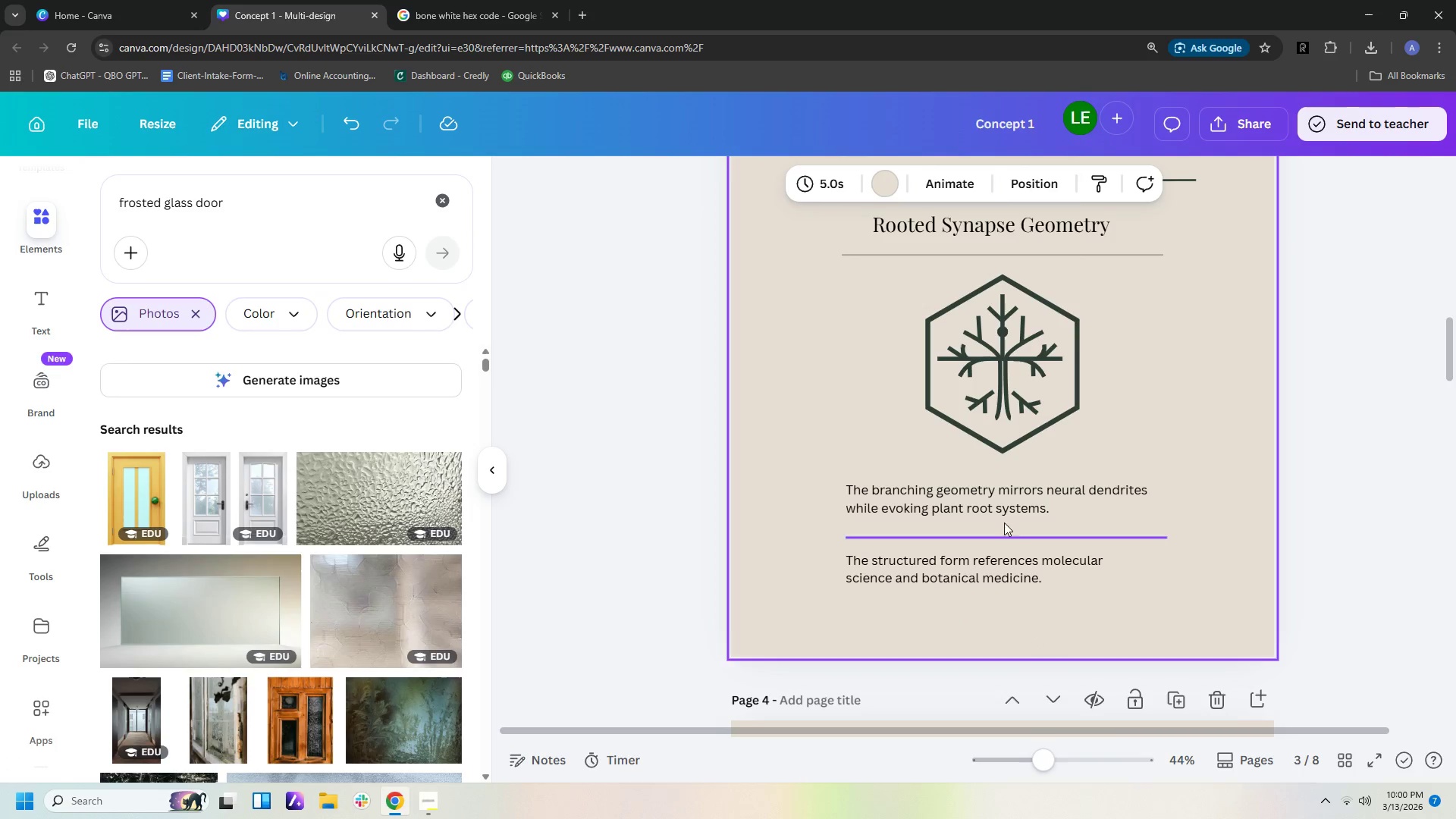 
left_click([1004, 507])
 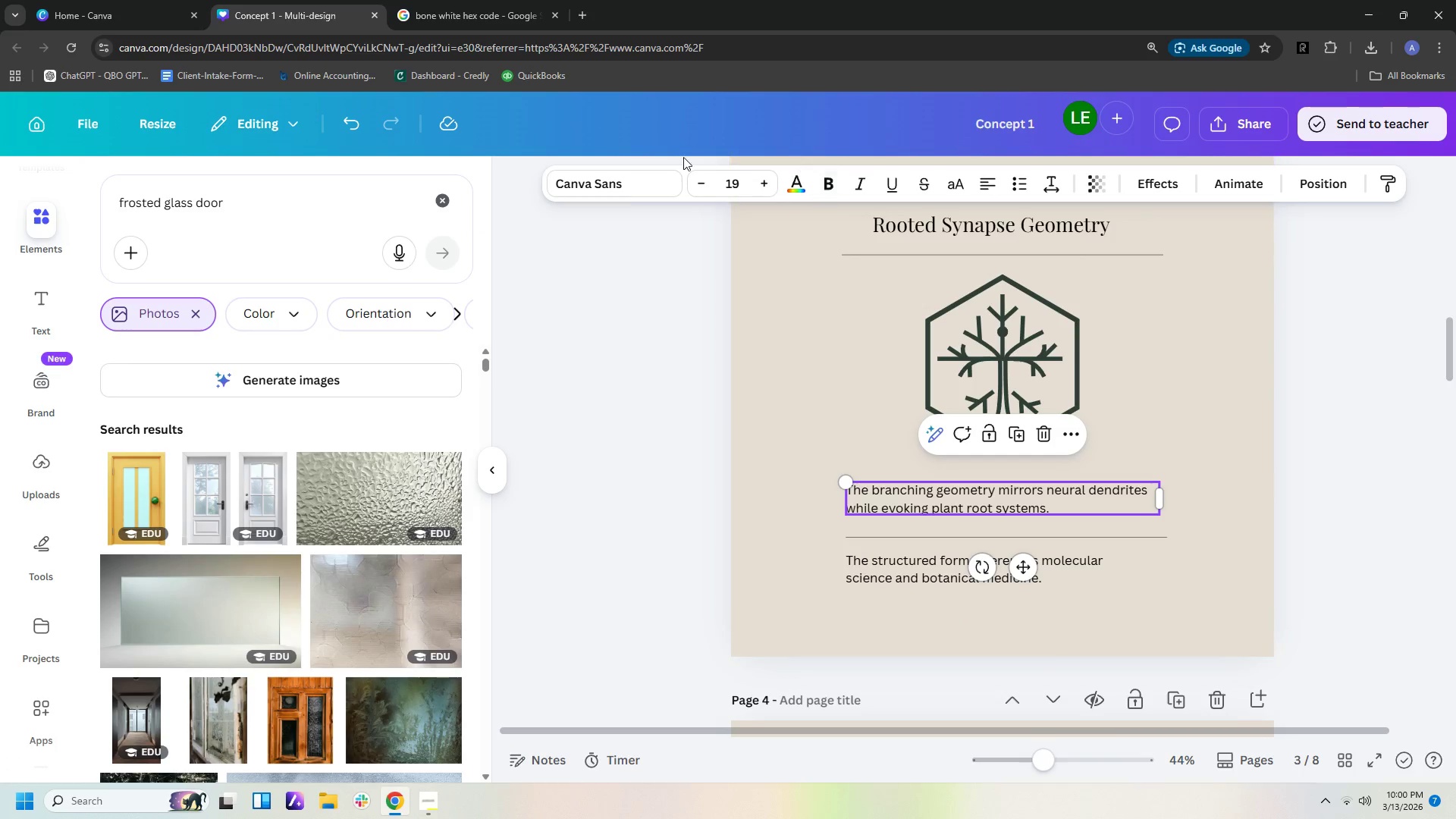 
left_click([640, 180])
 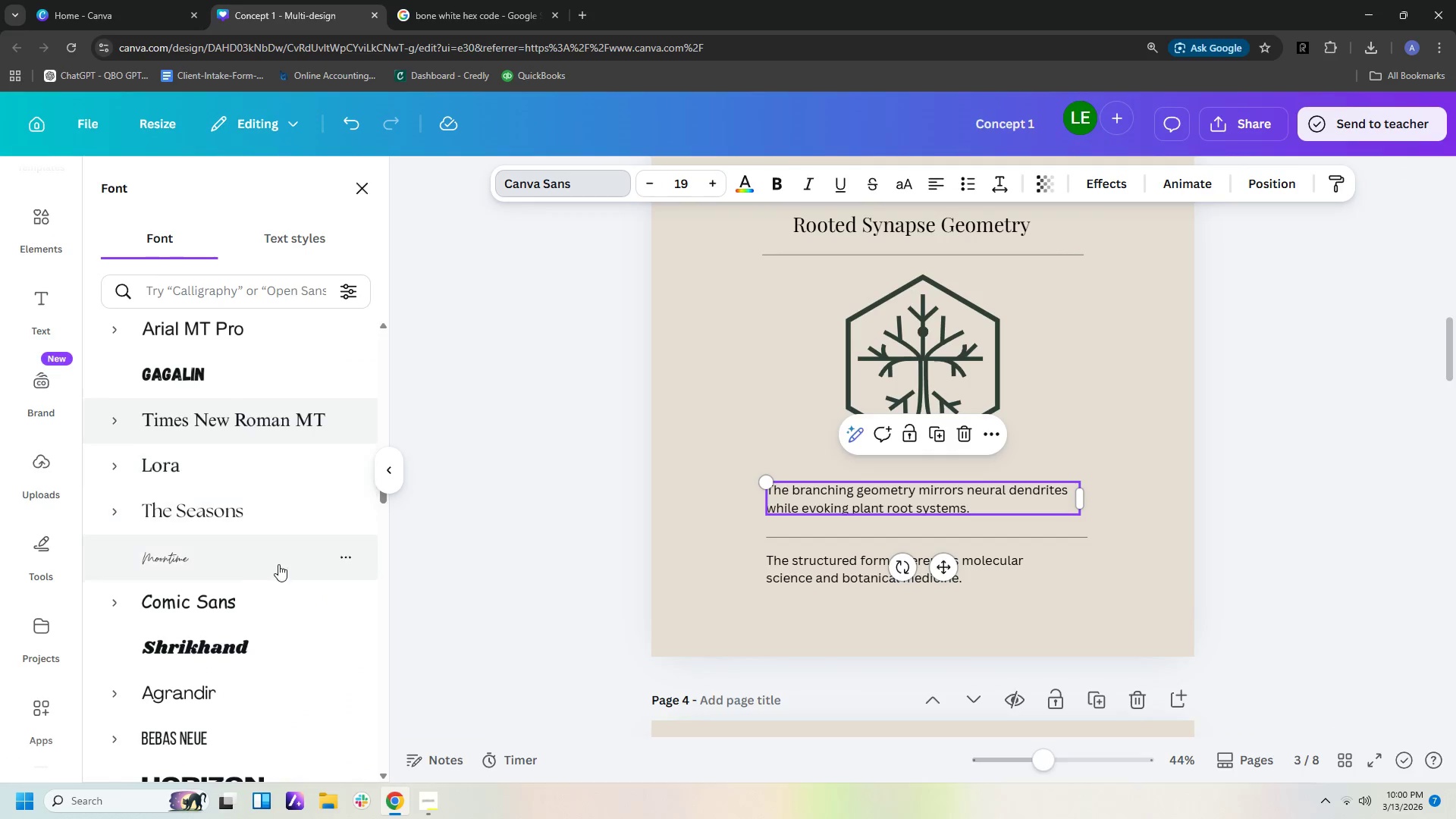 
scroll: coordinate [280, 633], scroll_direction: down, amount: 7.0
 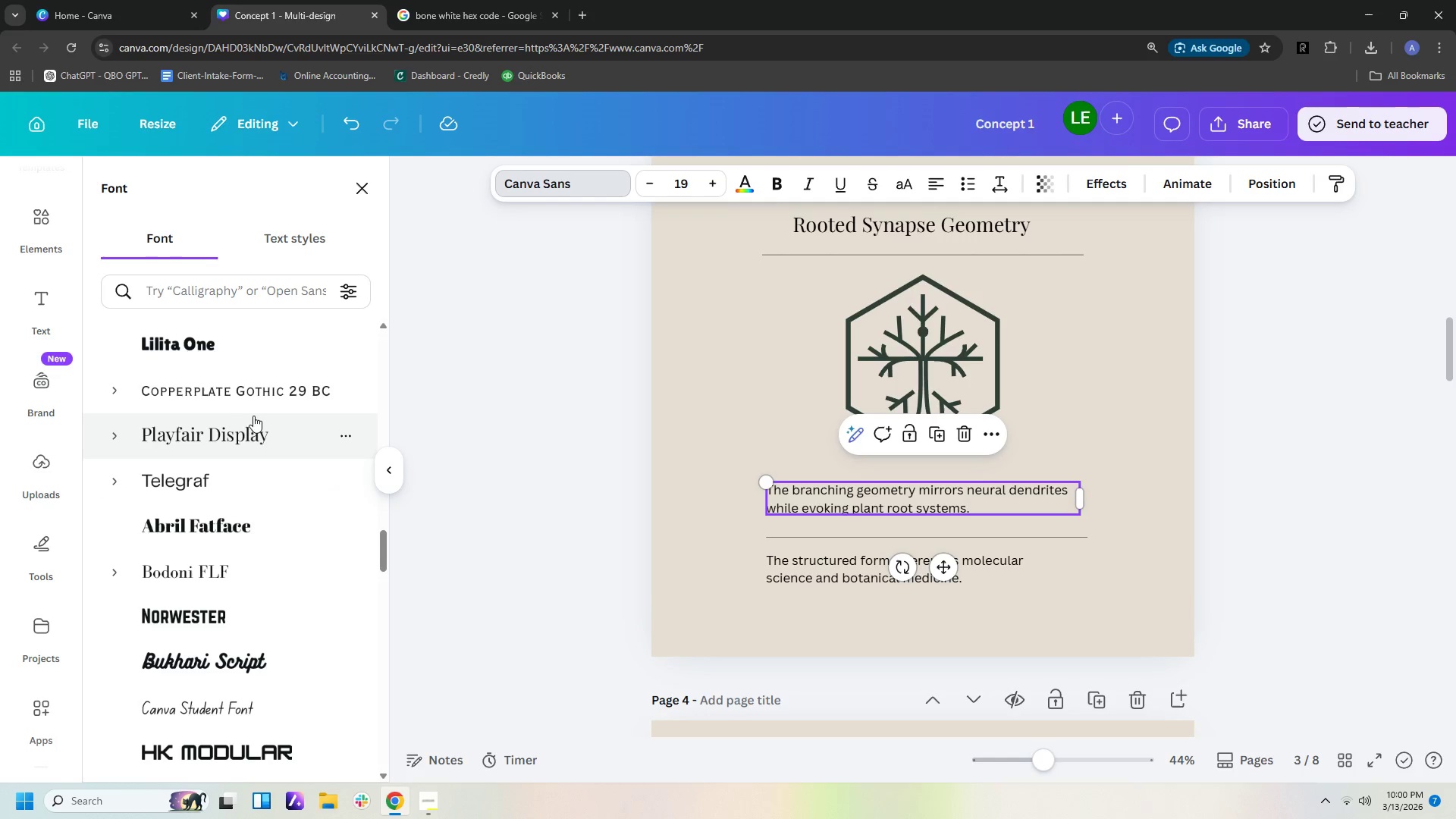 
left_click([267, 456])
 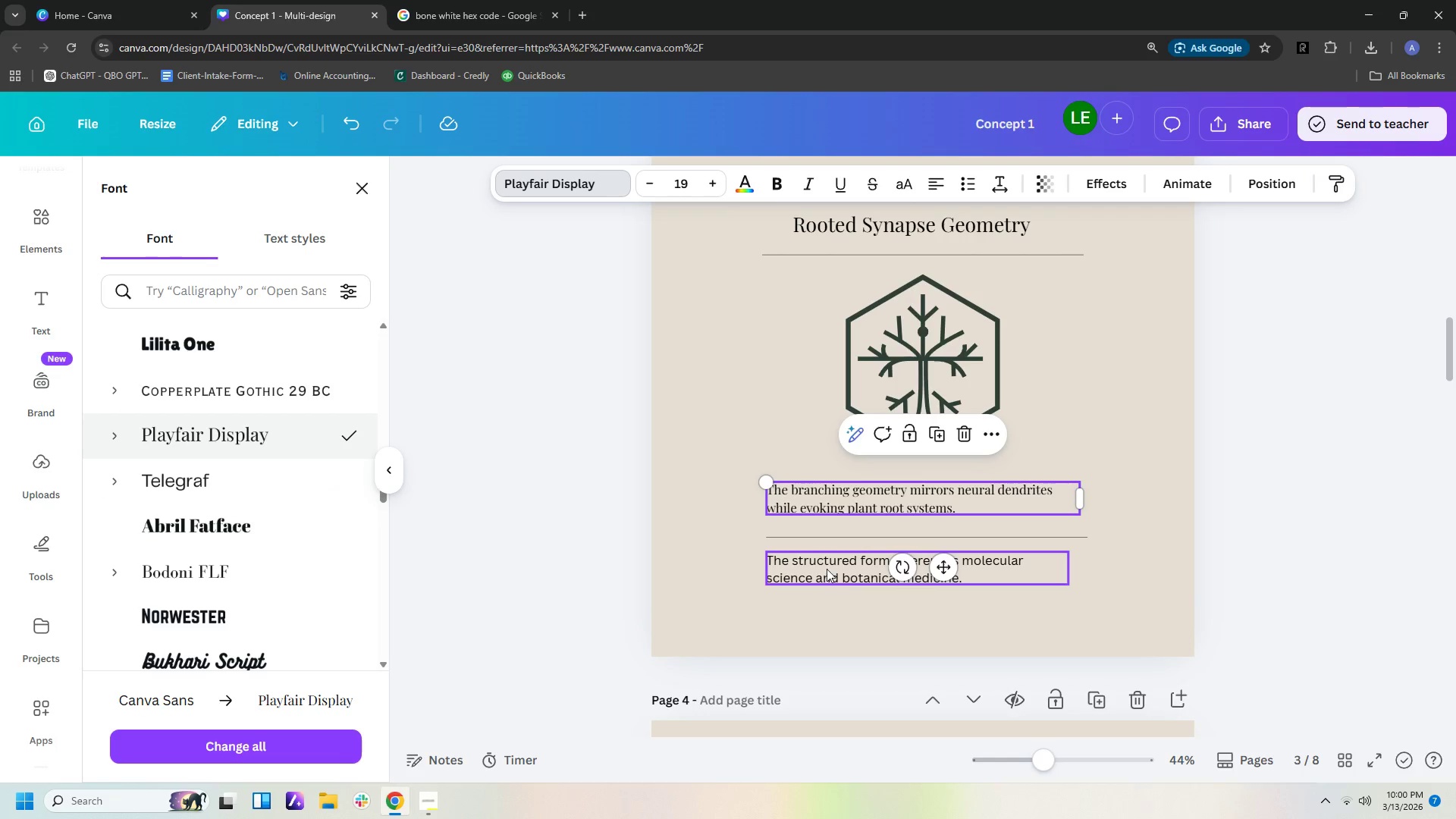 
left_click([825, 567])
 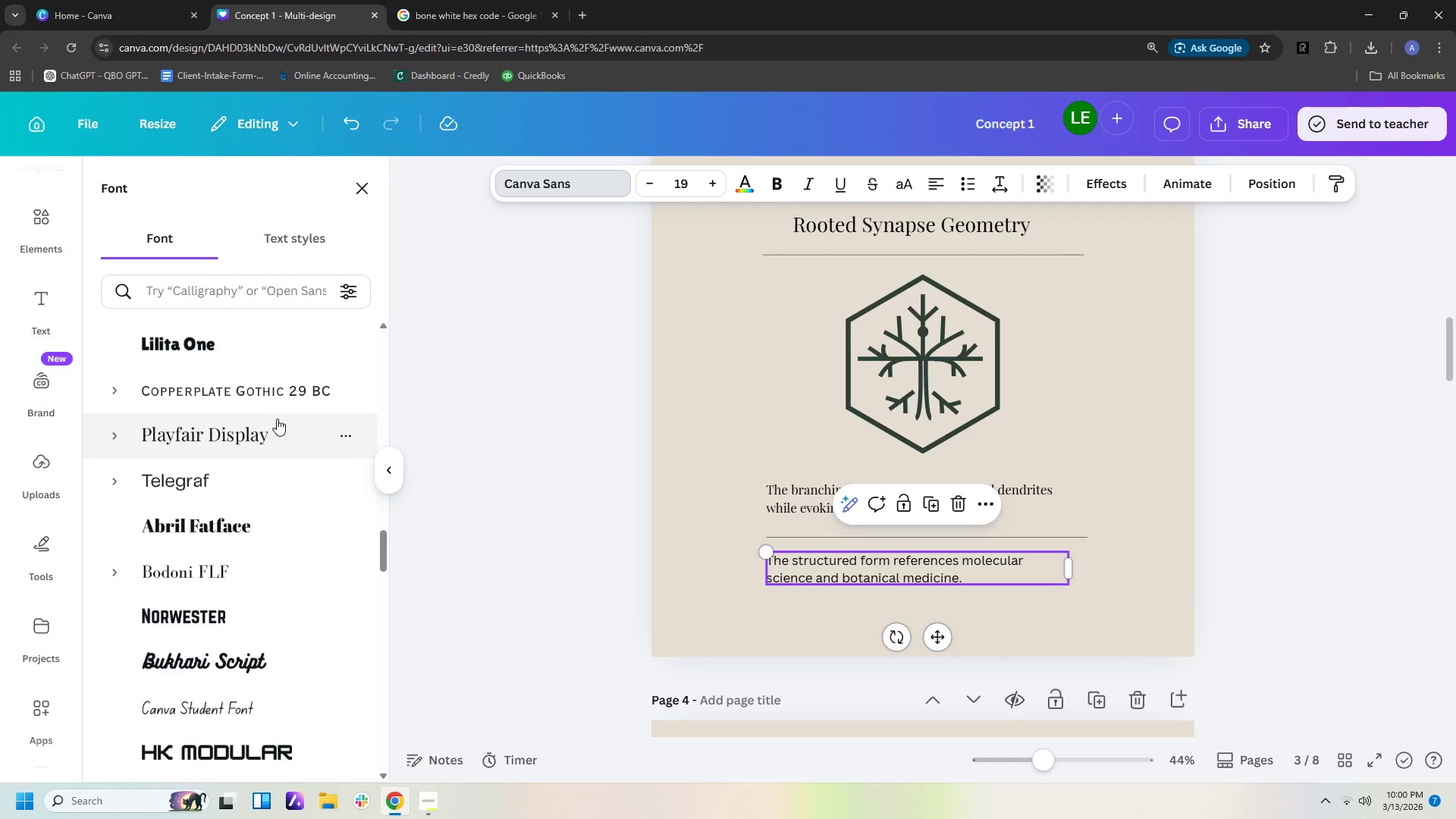 
left_click([270, 429])
 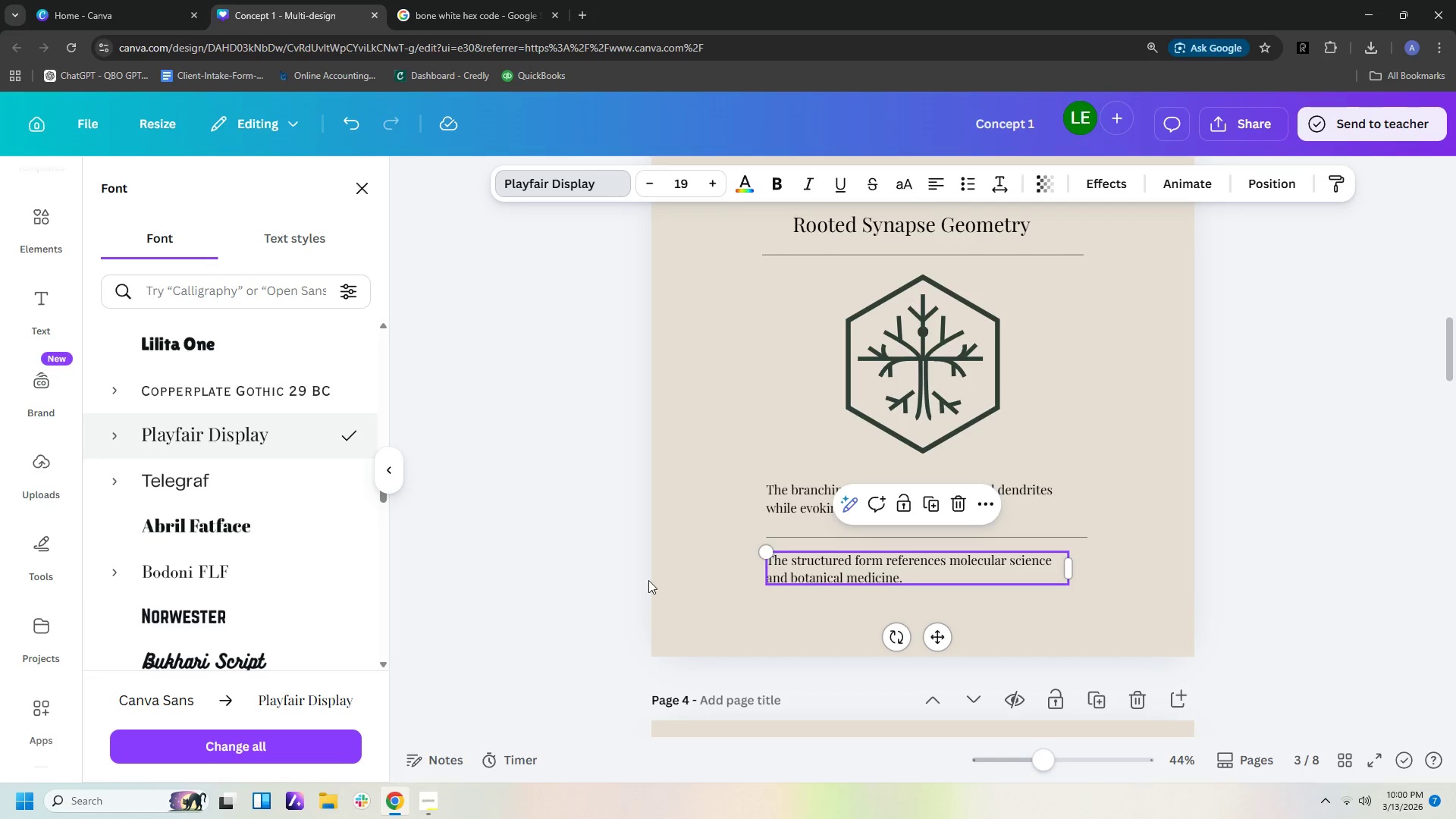 
scroll: coordinate [1012, 546], scroll_direction: down, amount: 4.0
 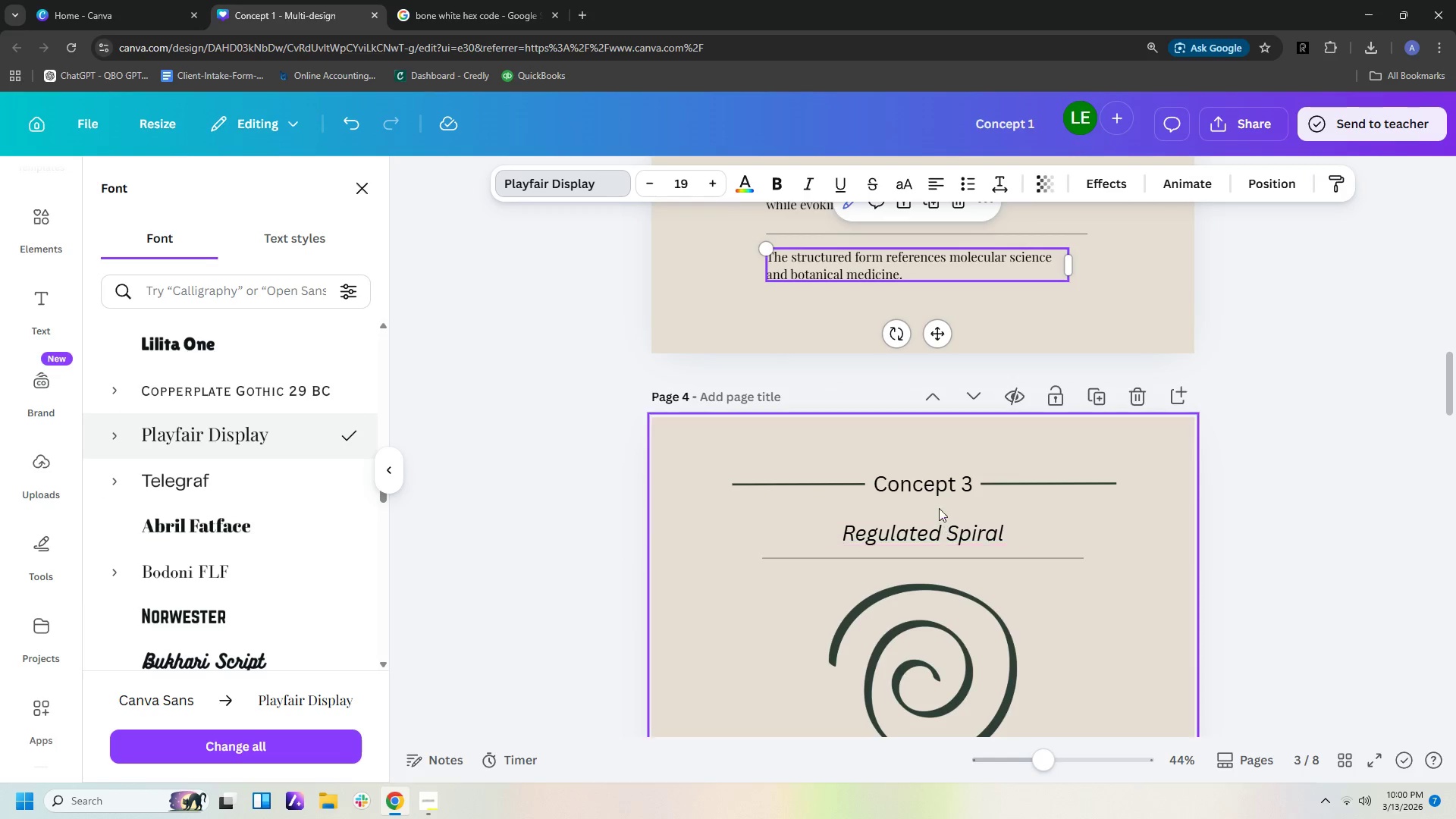 
left_click([930, 488])
 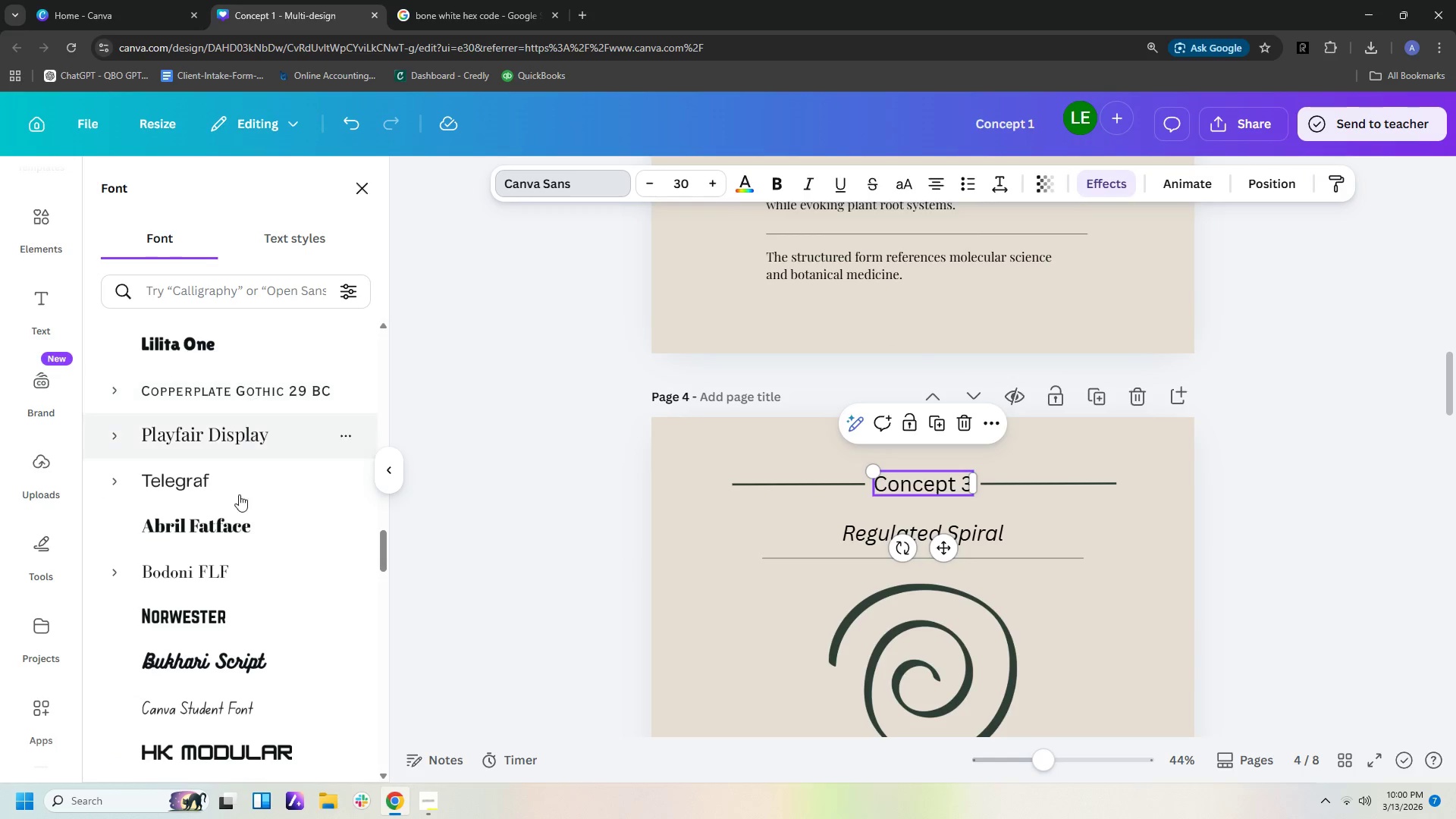 
scroll: coordinate [246, 551], scroll_direction: down, amount: 7.0
 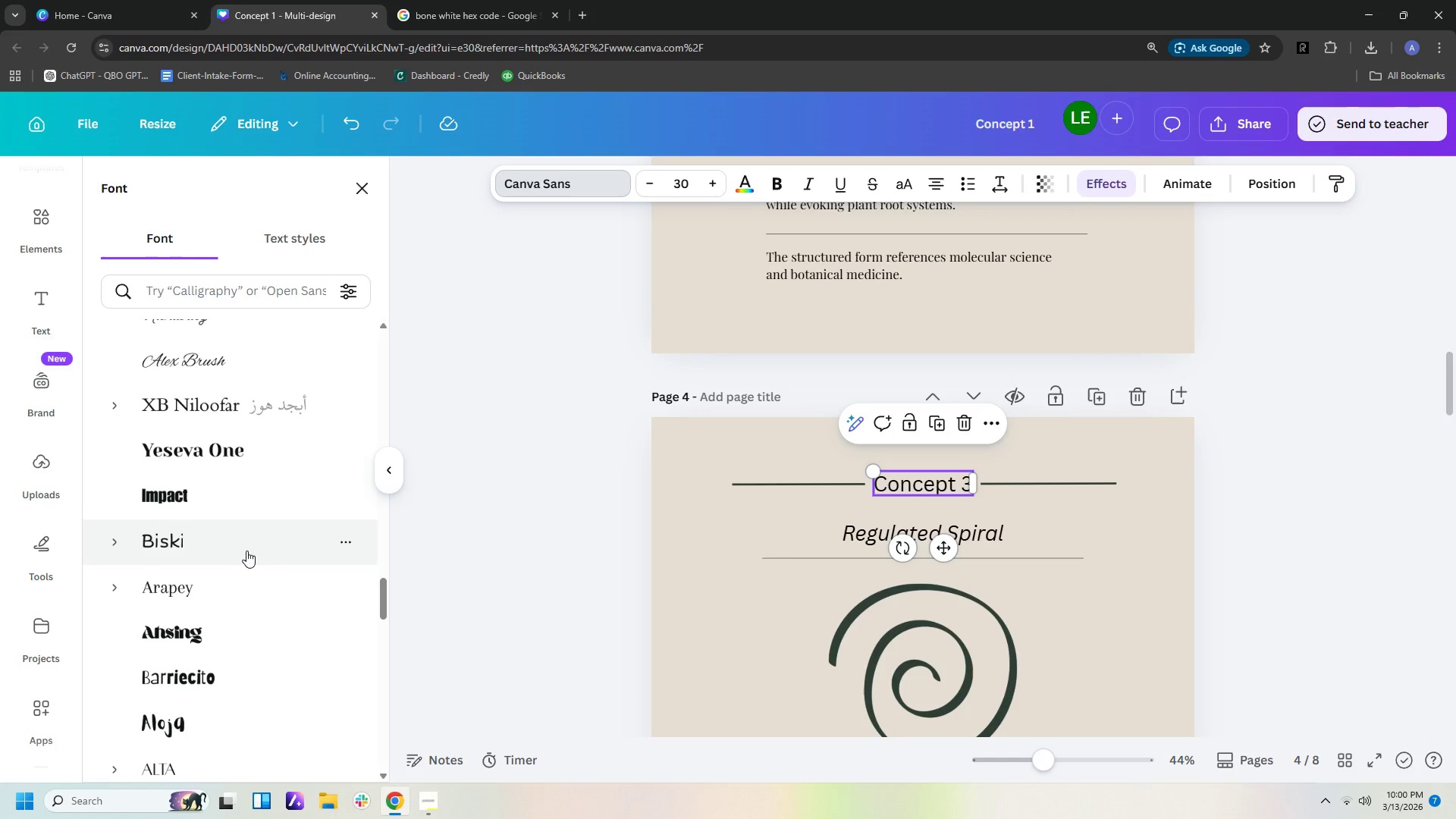 
scroll: coordinate [248, 551], scroll_direction: up, amount: 17.0
 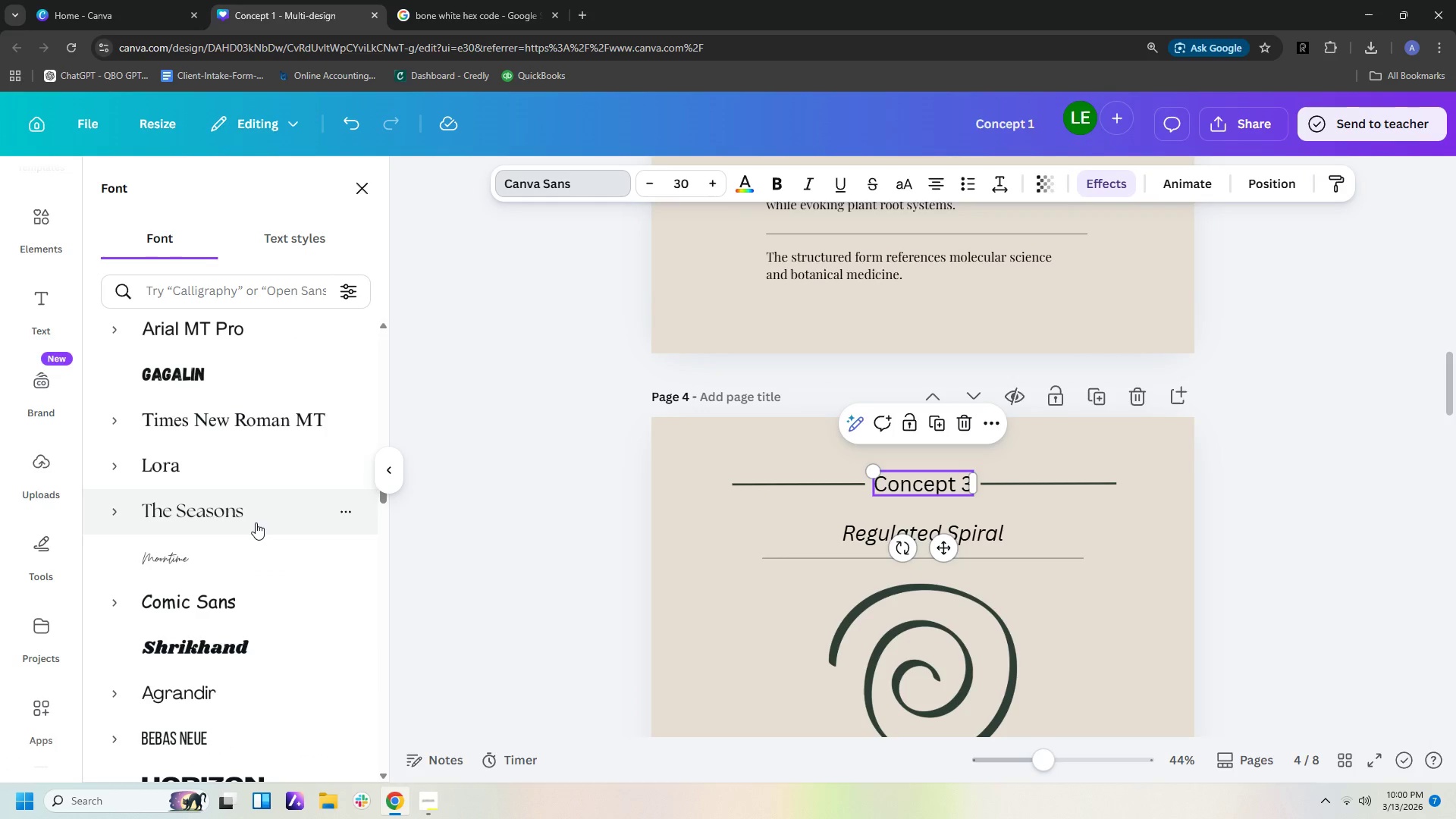 
left_click([256, 522])
 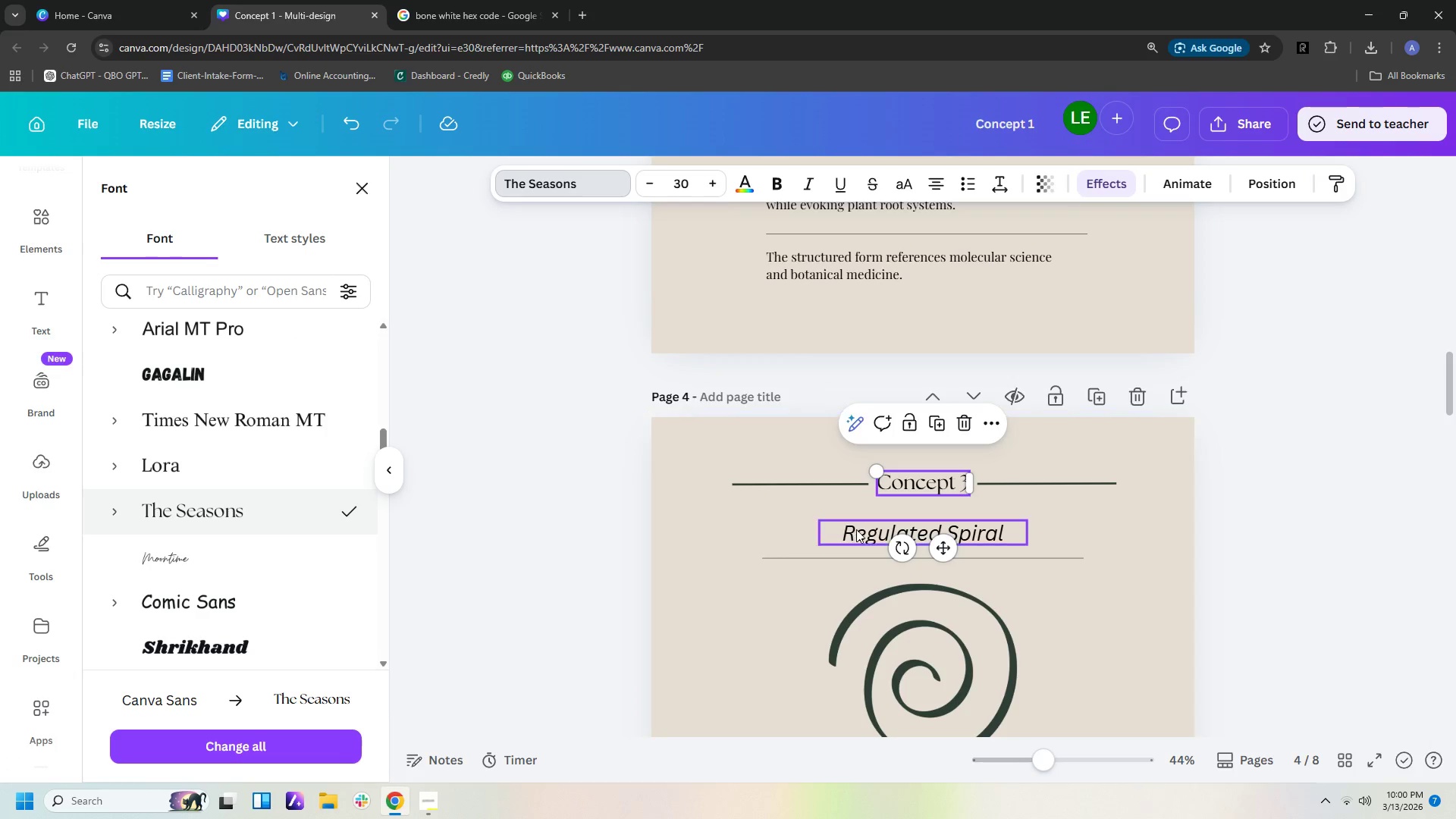 
left_click([859, 531])
 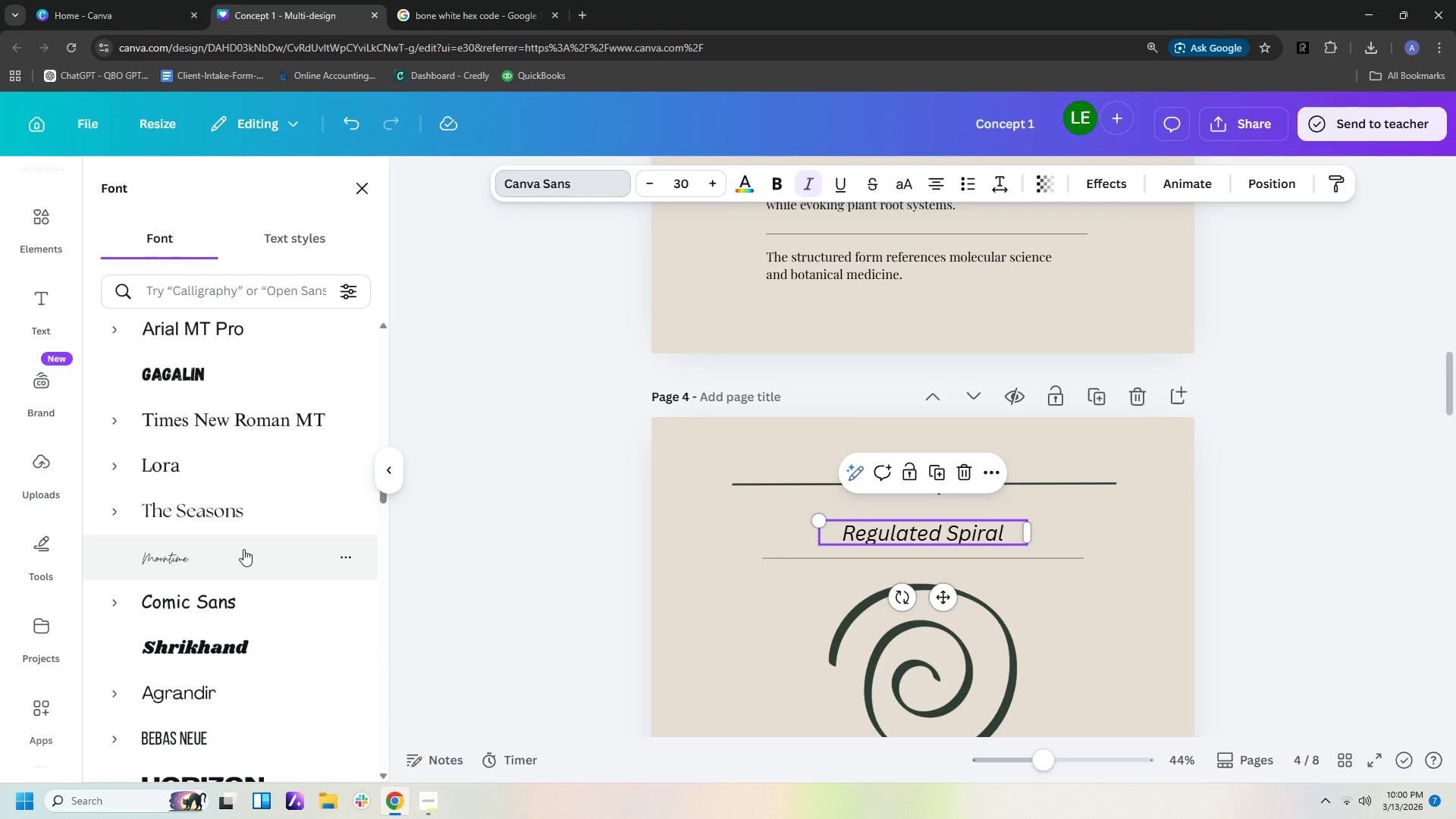 
scroll: coordinate [253, 573], scroll_direction: down, amount: 11.0
 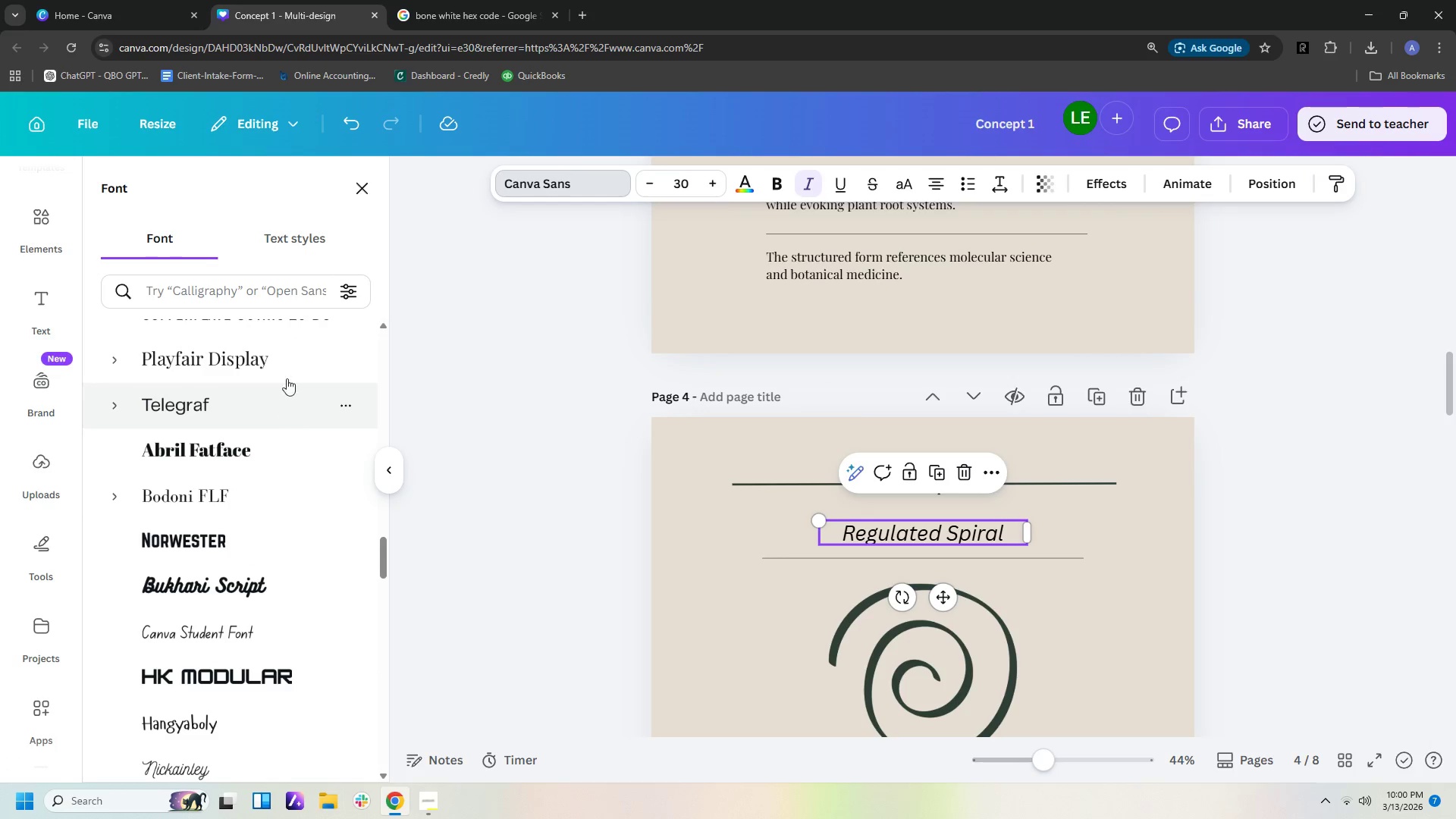 
left_click([287, 367])
 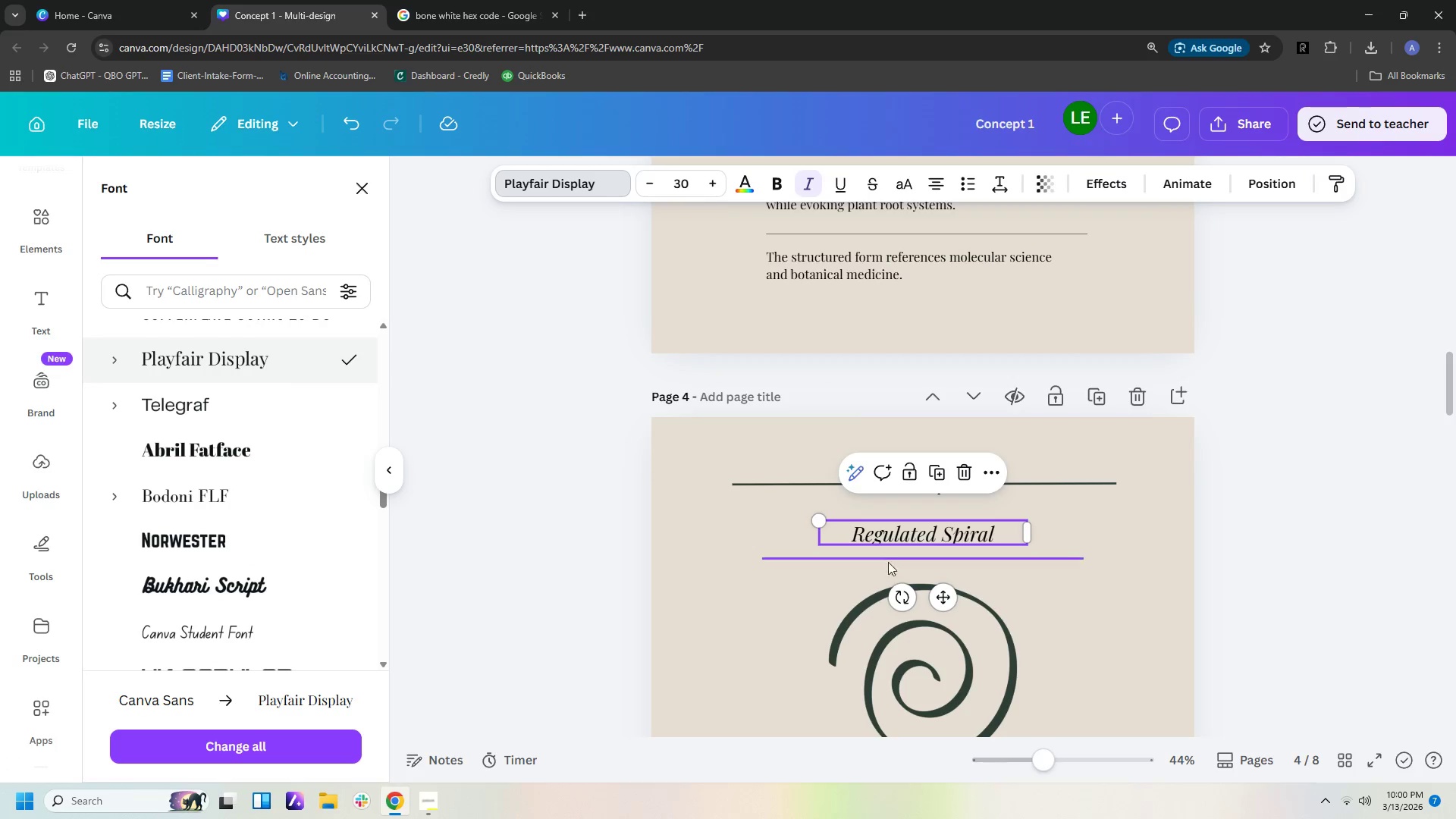 
scroll: coordinate [854, 594], scroll_direction: down, amount: 4.0
 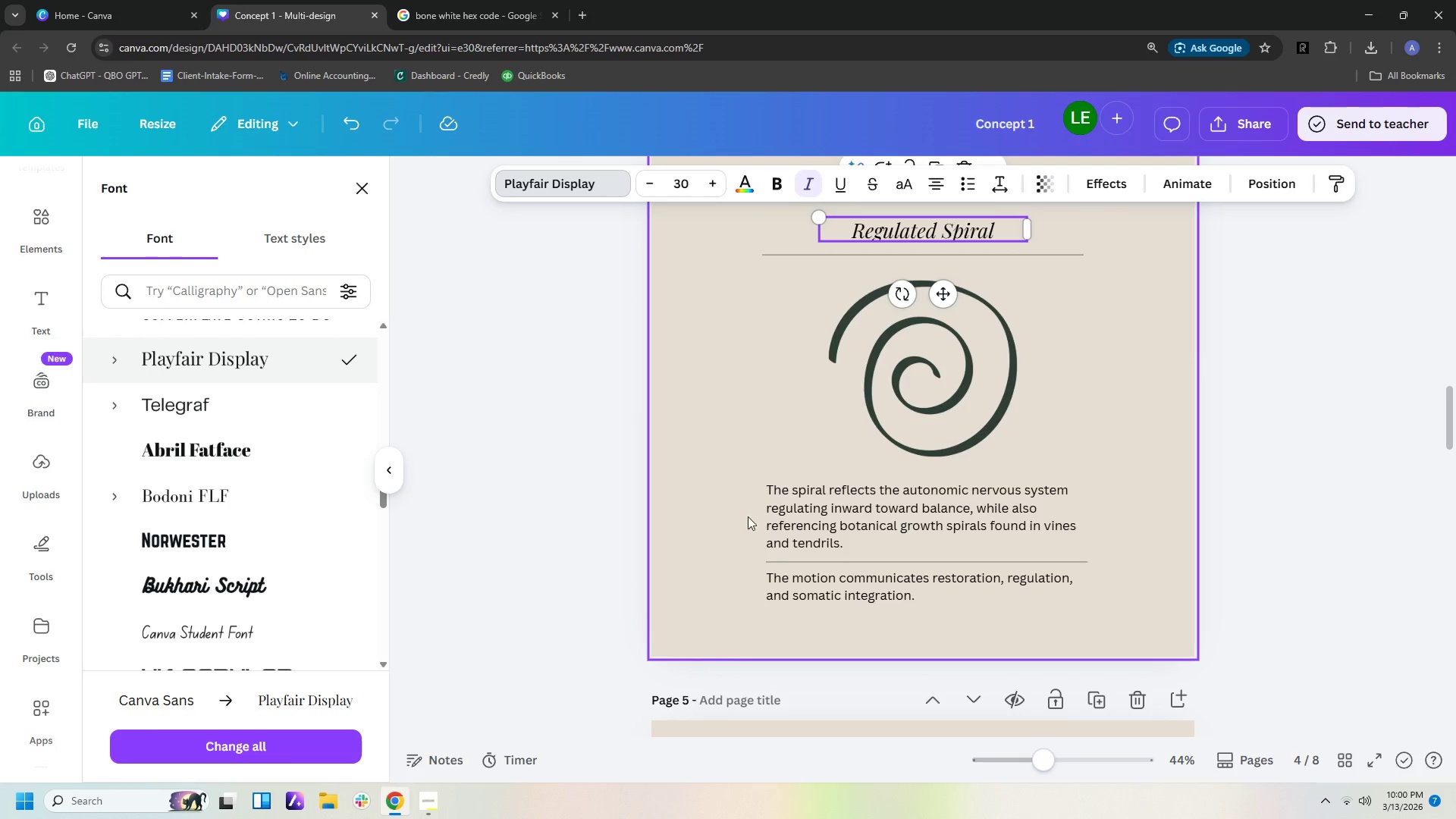 
left_click_drag(start_coordinate=[747, 499], to_coordinate=[836, 602])
 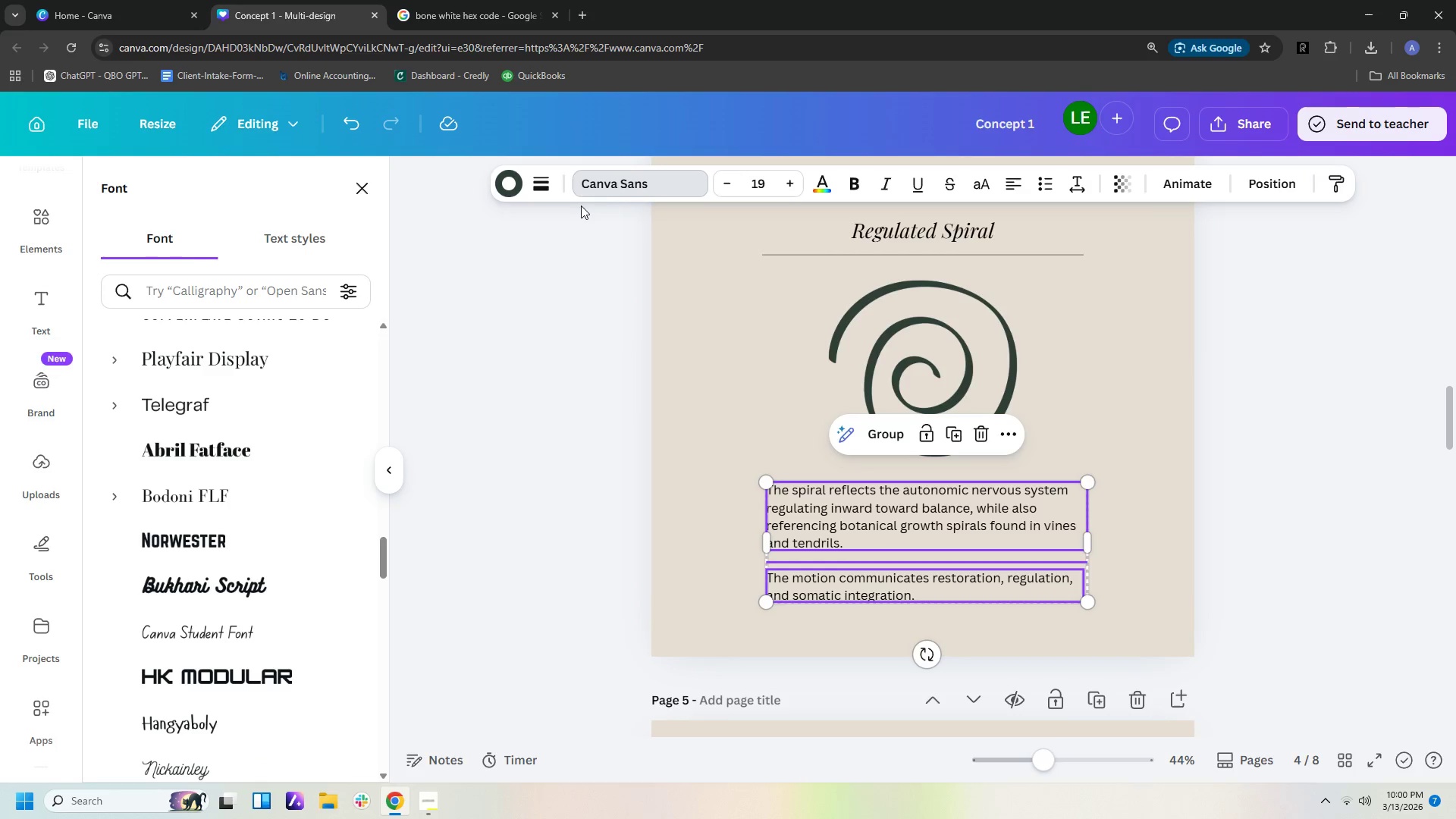 
left_click([610, 183])
 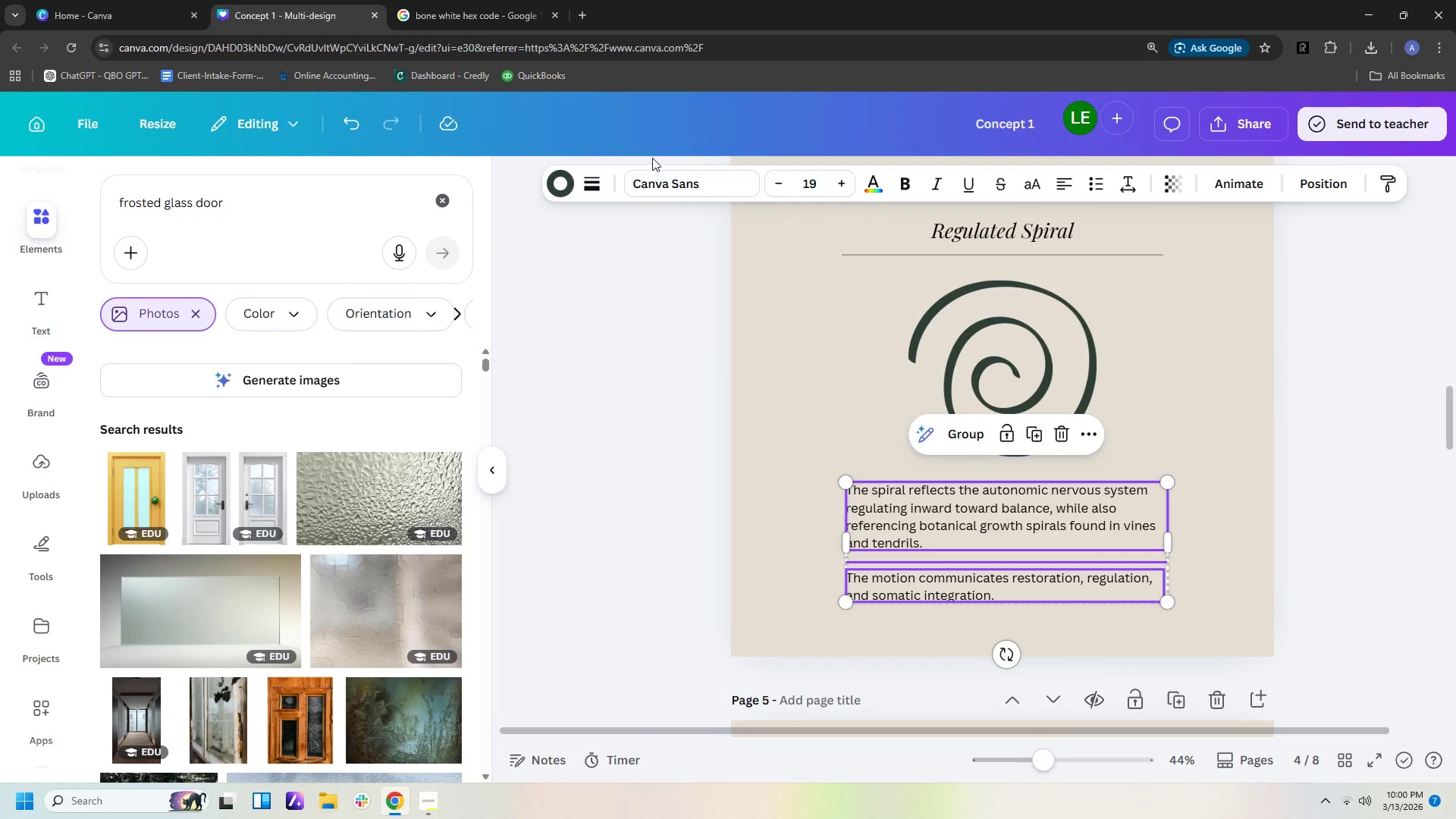 
left_click([674, 190])
 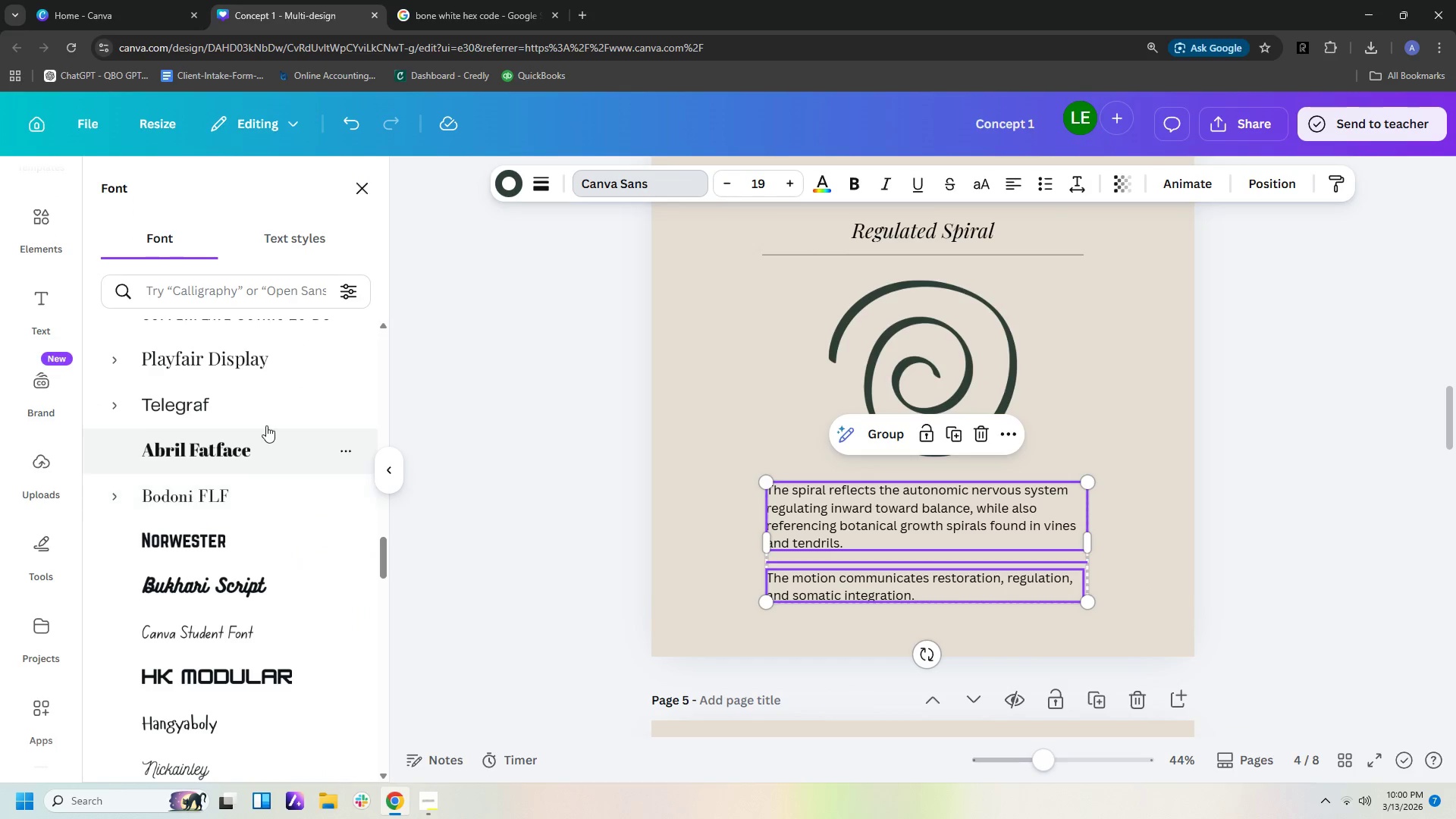 
left_click([271, 366])
 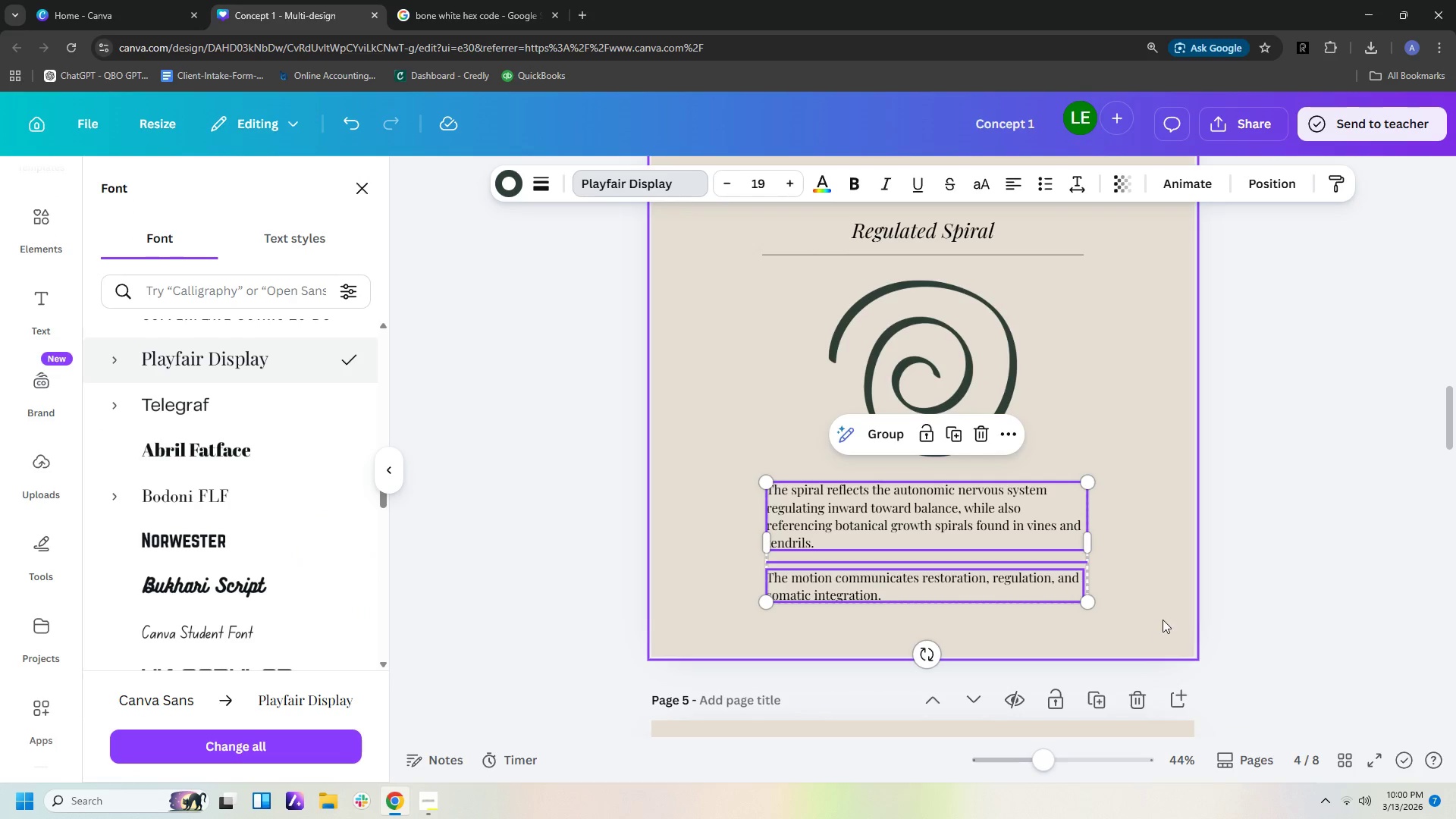 
scroll: coordinate [1164, 614], scroll_direction: down, amount: 6.0
 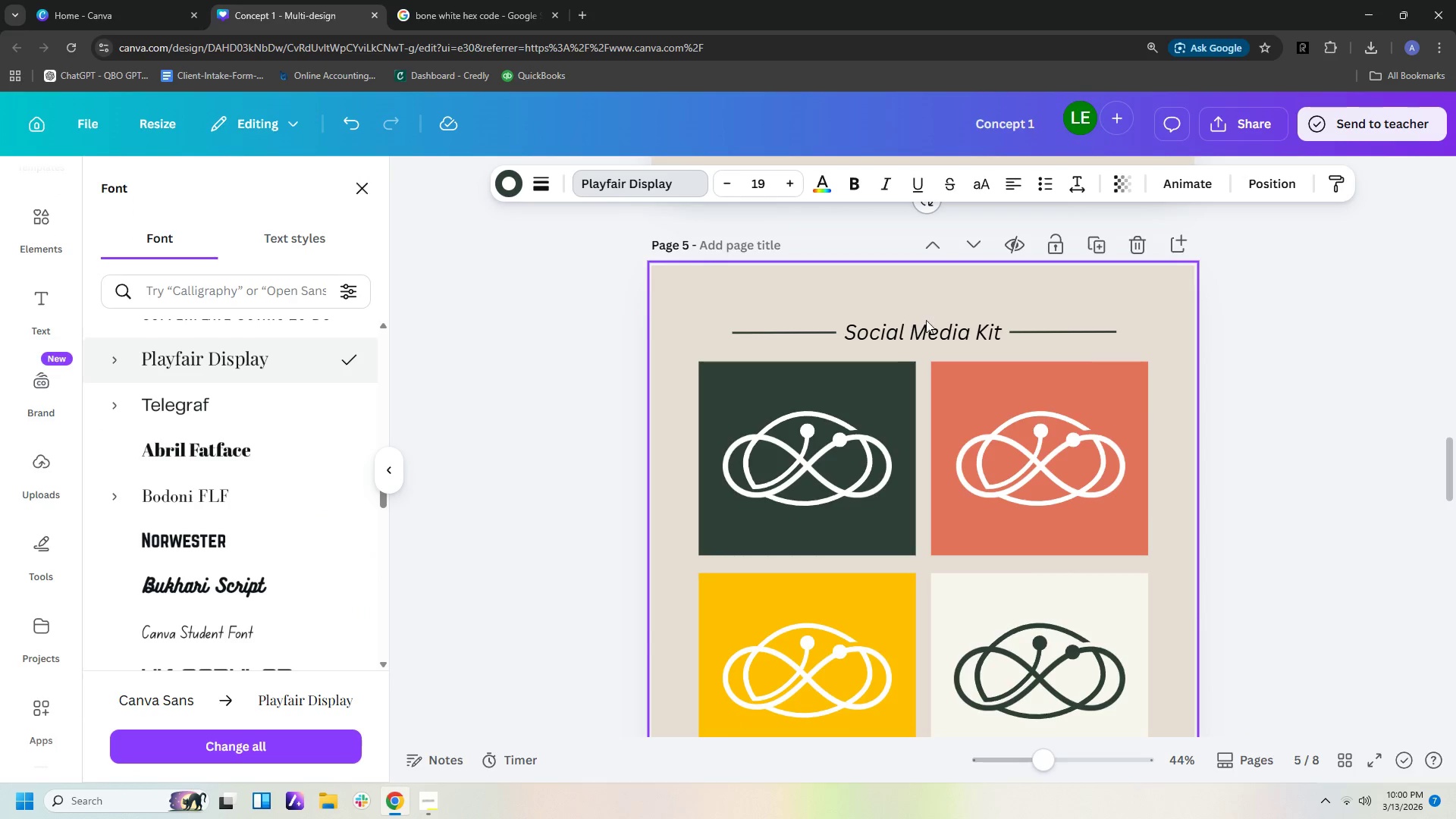 
left_click([926, 328])
 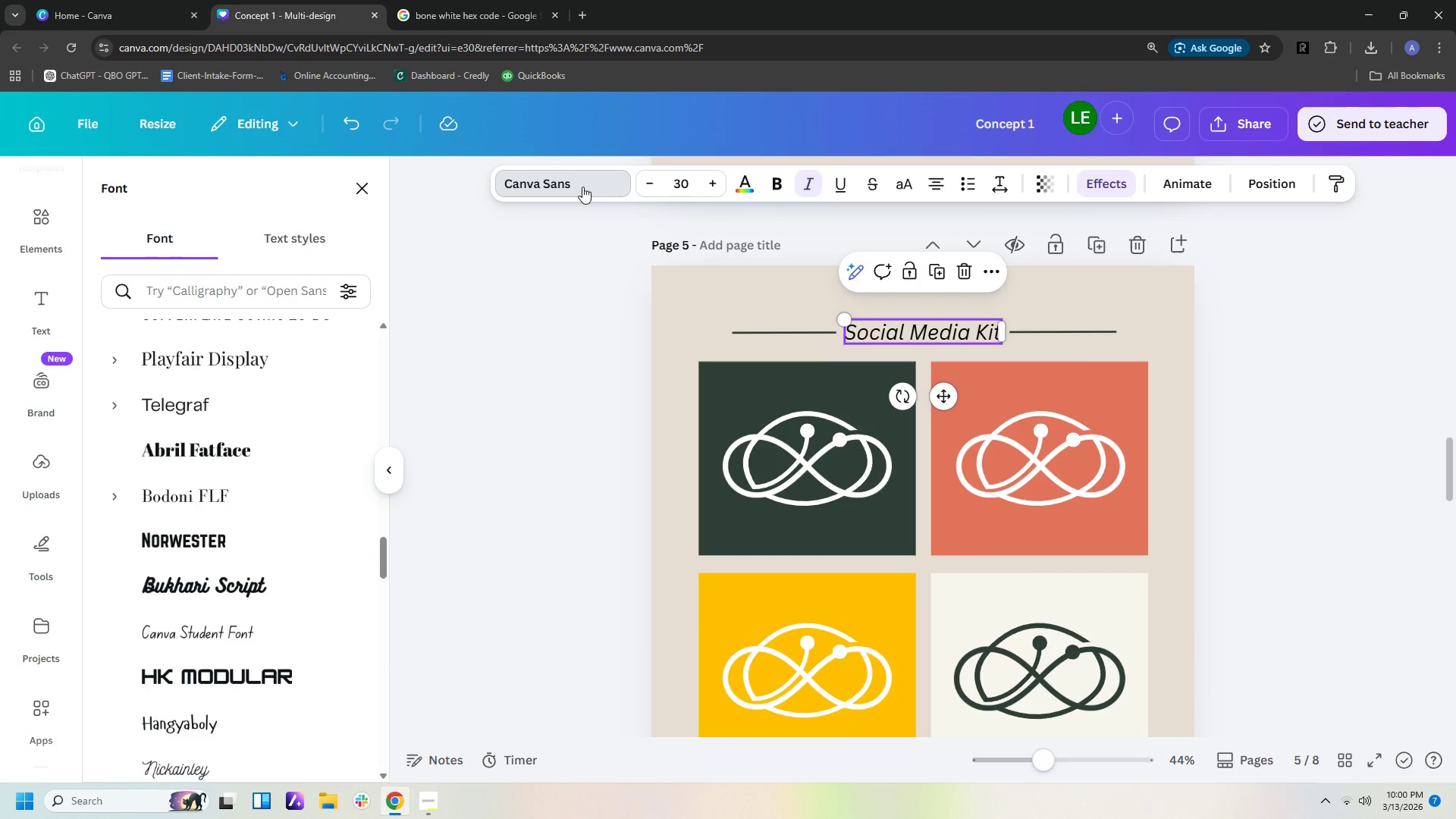 
left_click([573, 194])
 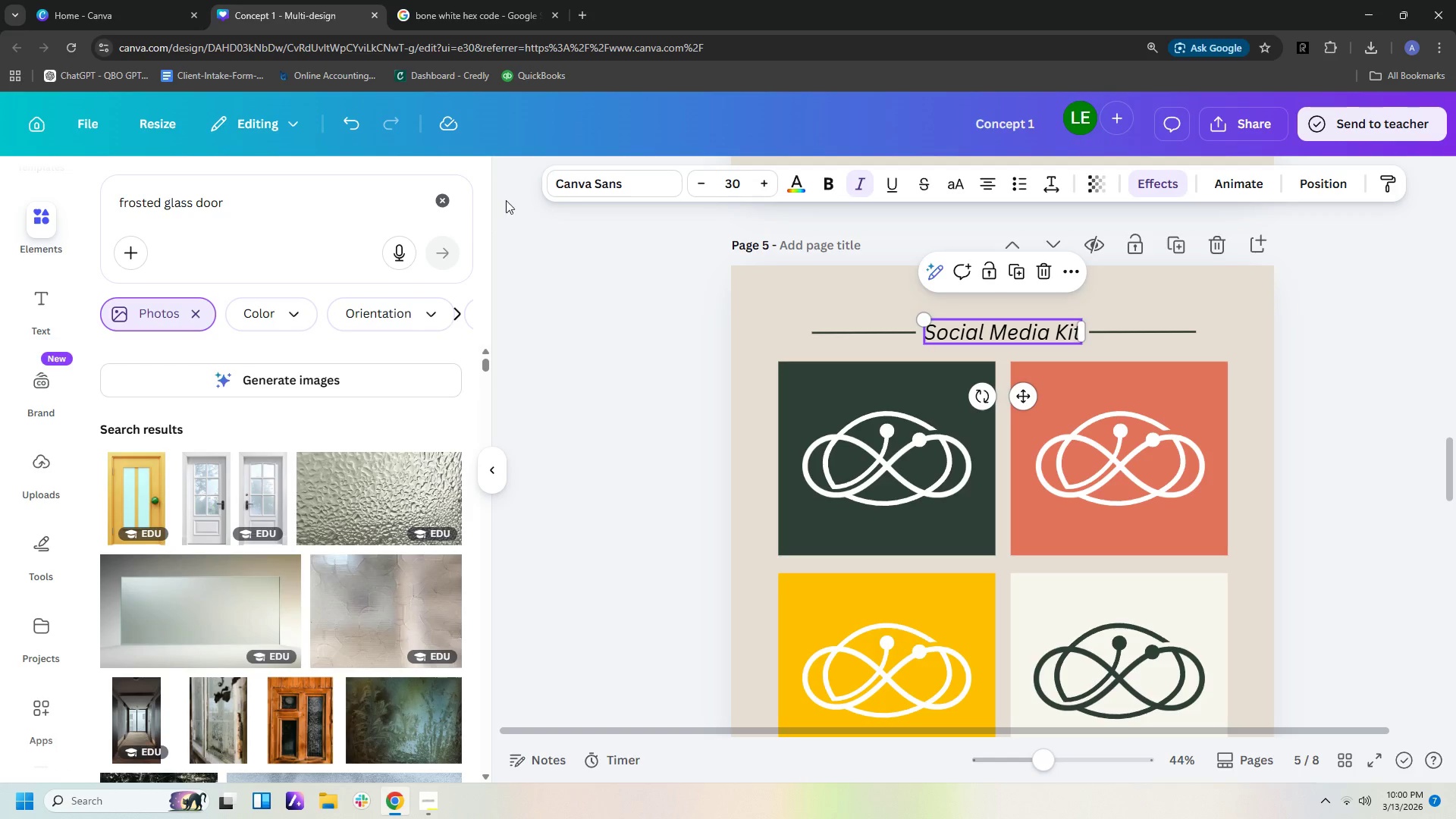 
double_click([579, 190])
 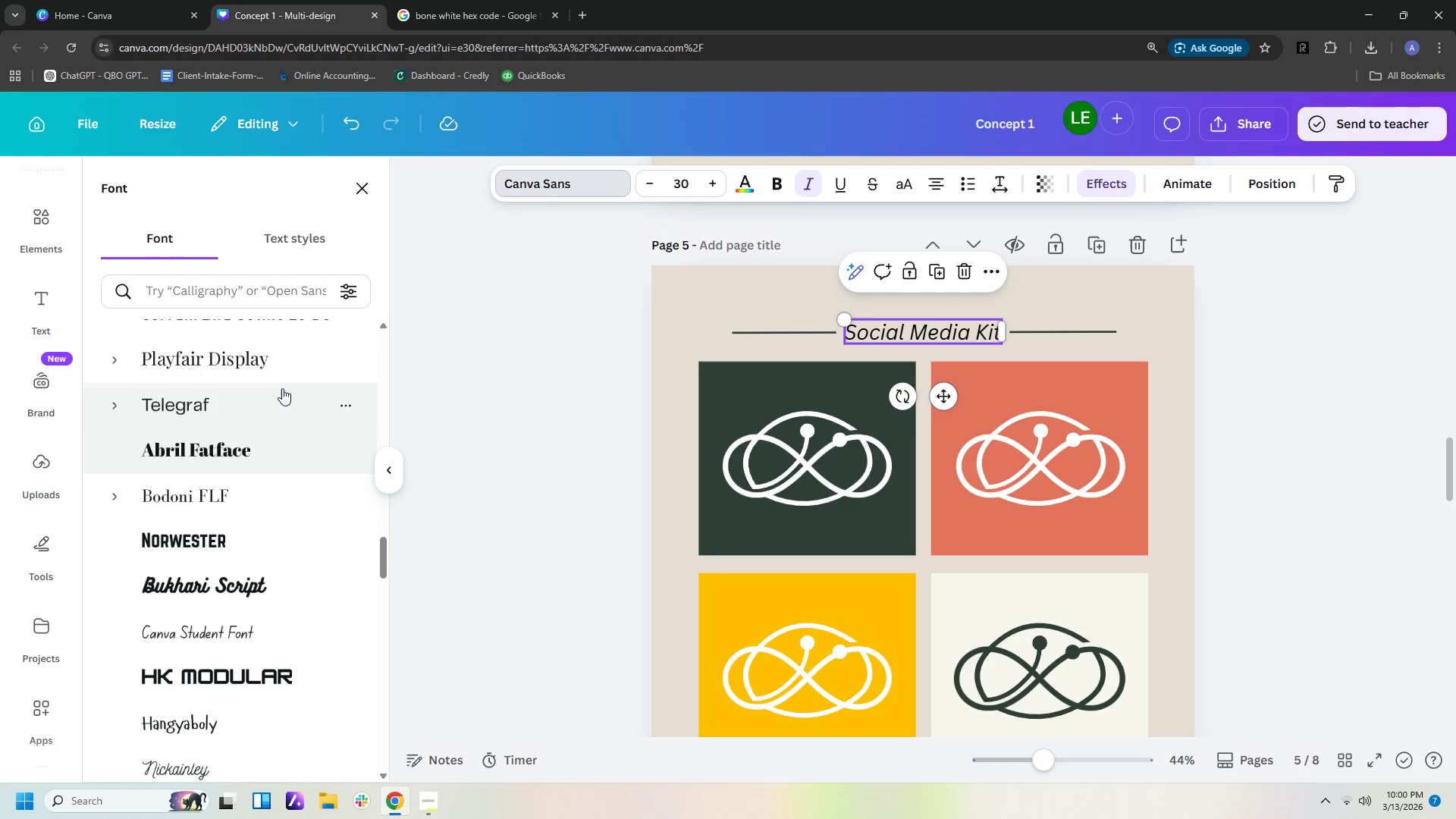 
left_click([282, 362])
 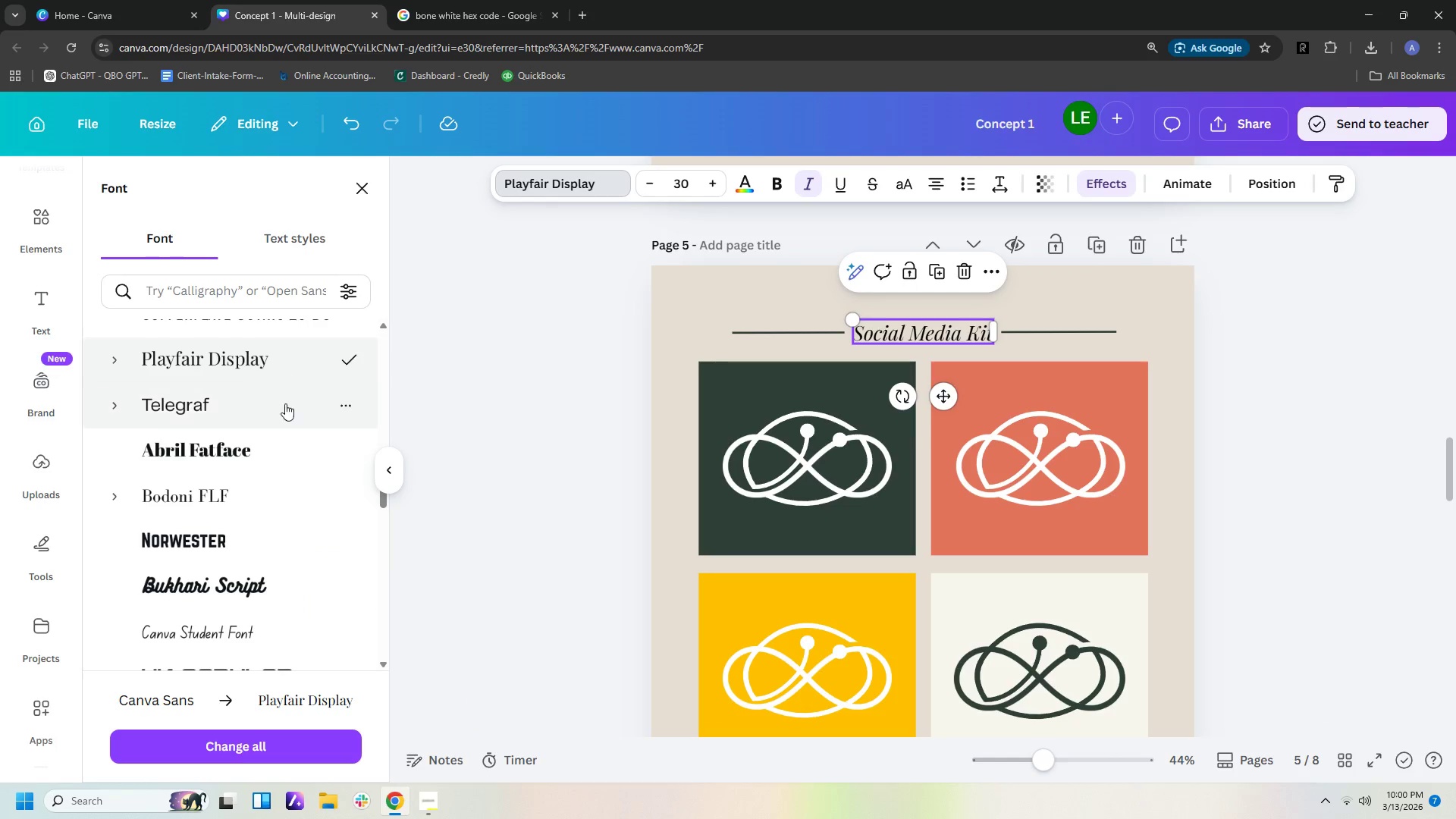 
scroll: coordinate [286, 416], scroll_direction: up, amount: 1.0
 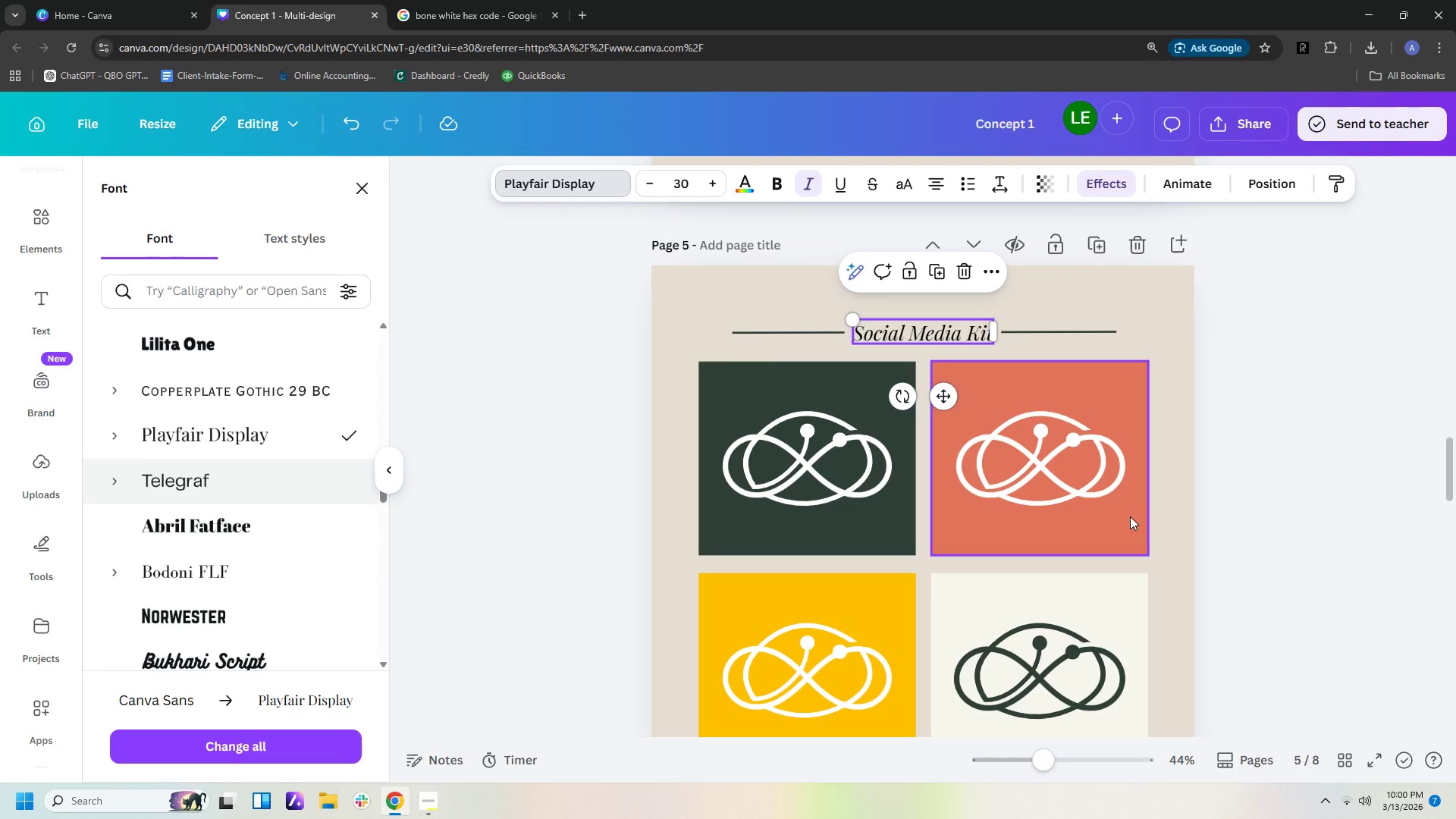 
scroll: coordinate [1150, 566], scroll_direction: down, amount: 6.0
 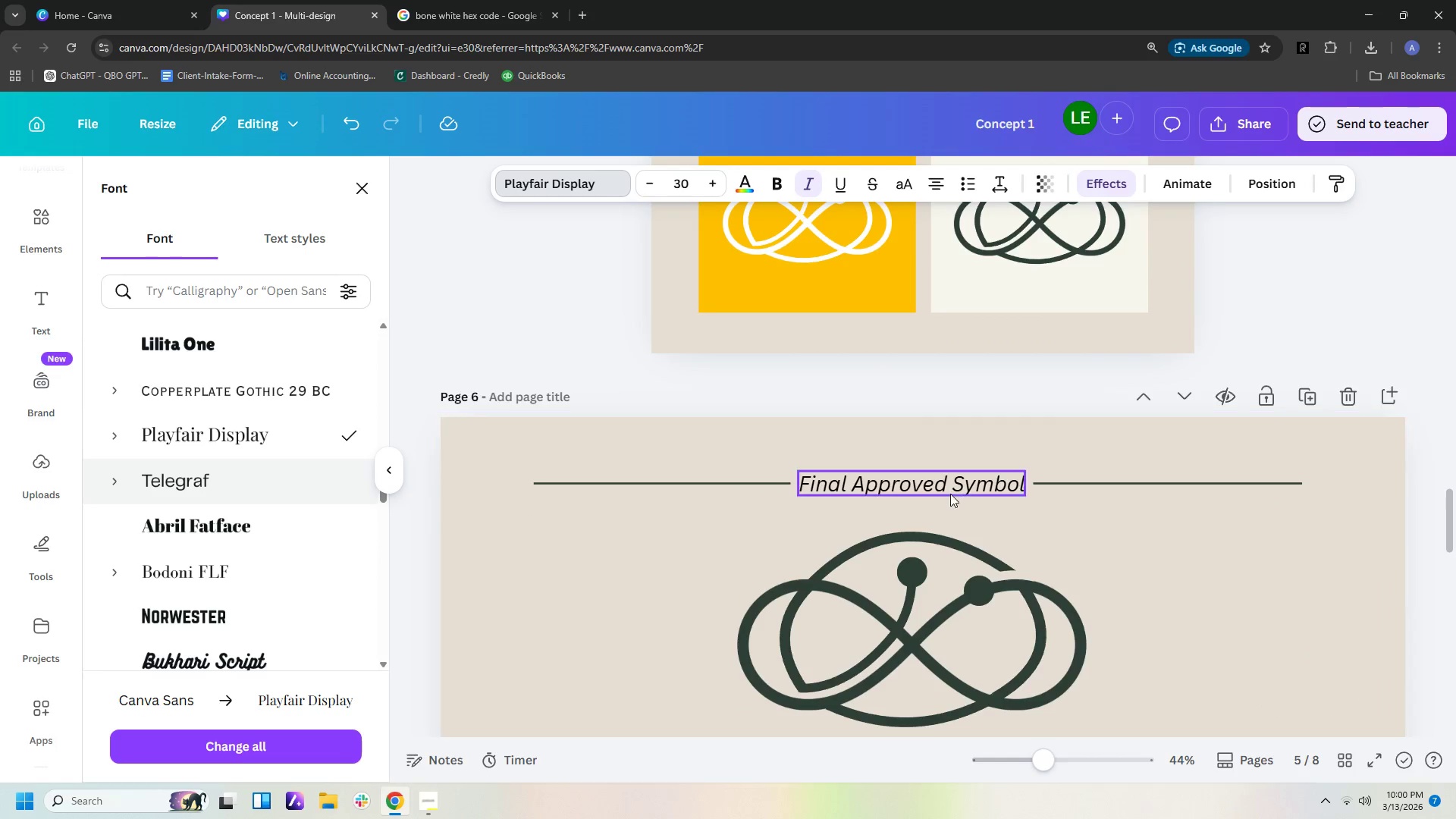 
left_click([949, 491])
 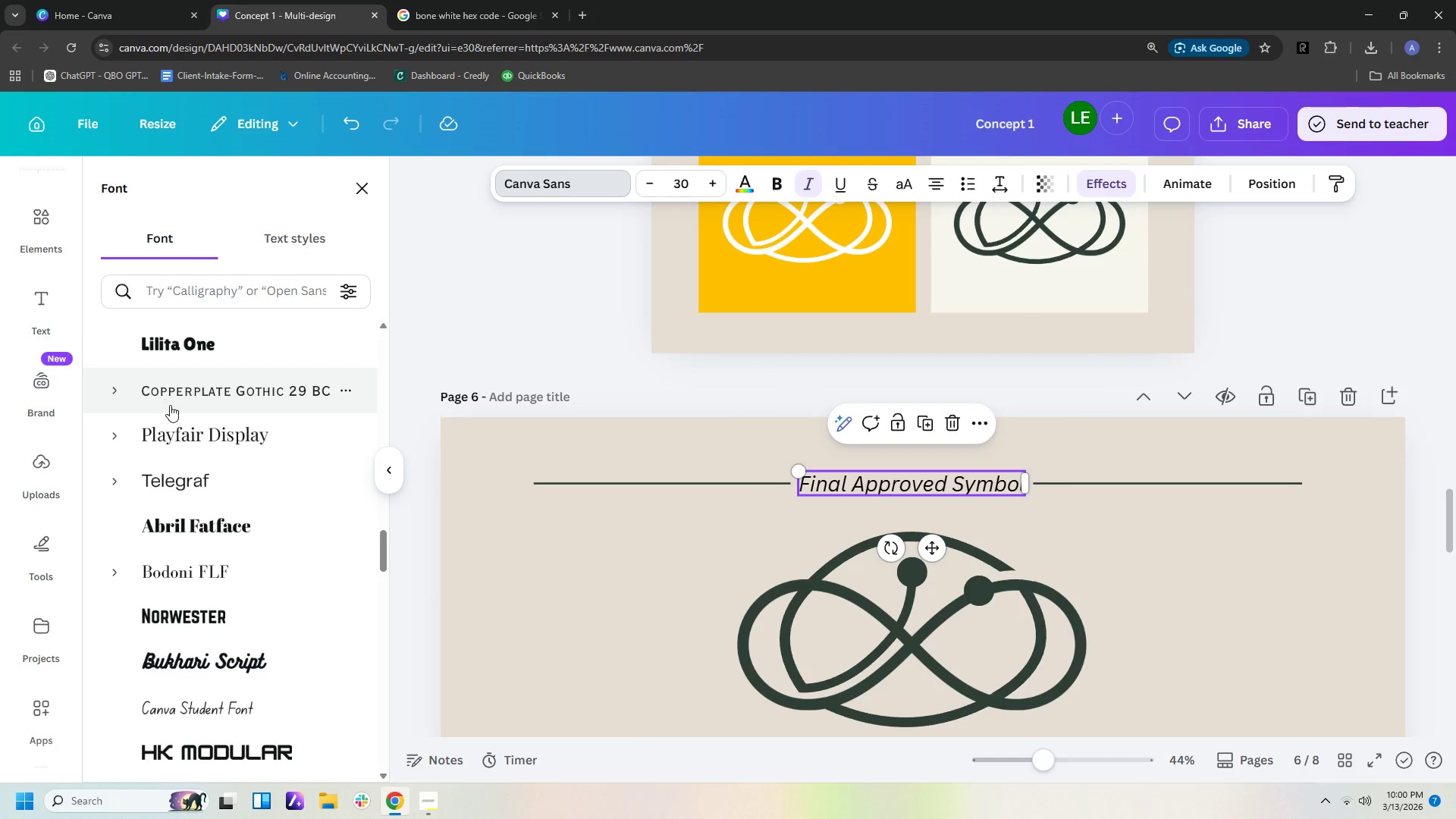 
left_click([176, 424])
 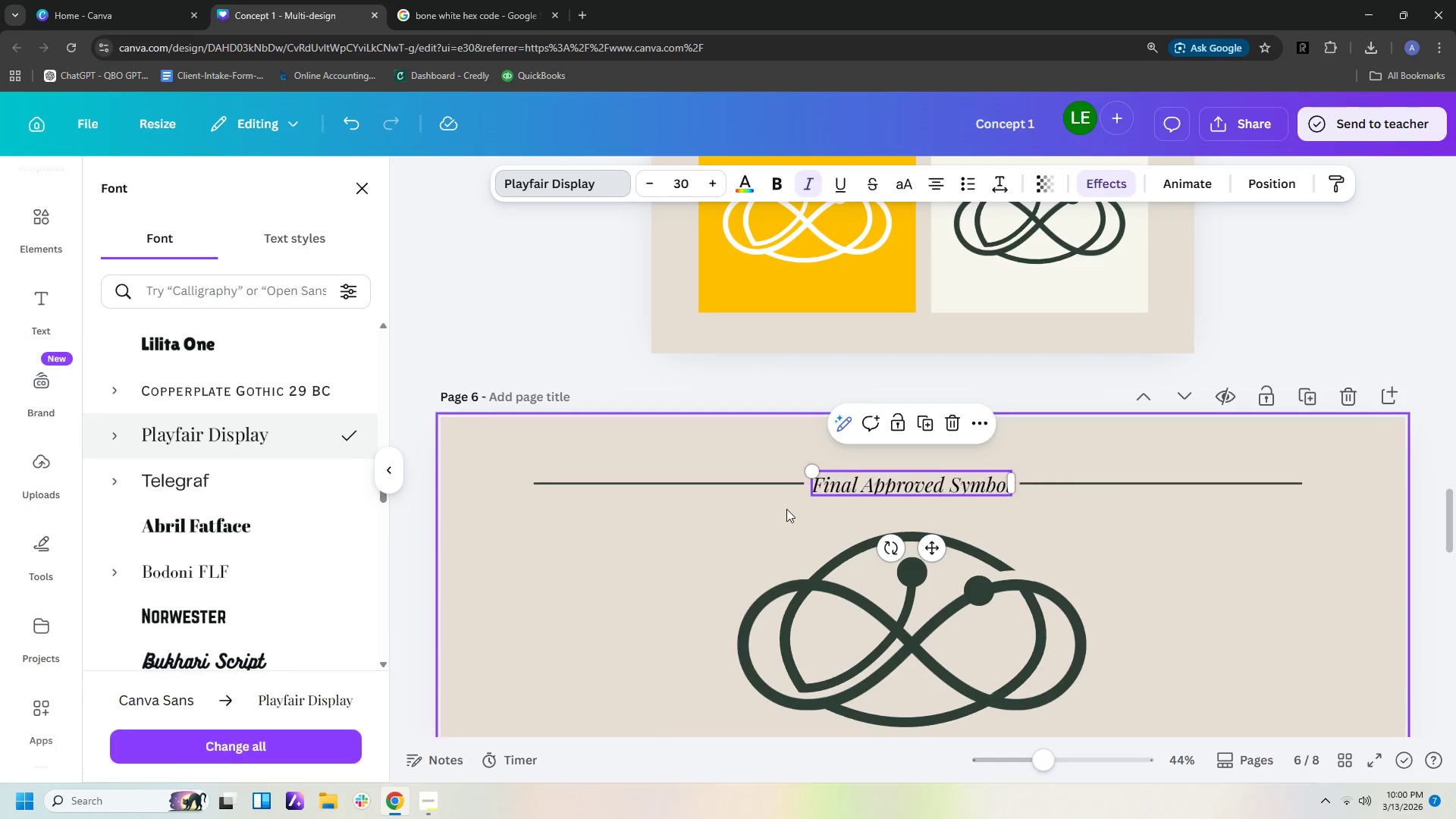 
scroll: coordinate [858, 560], scroll_direction: down, amount: 10.0
 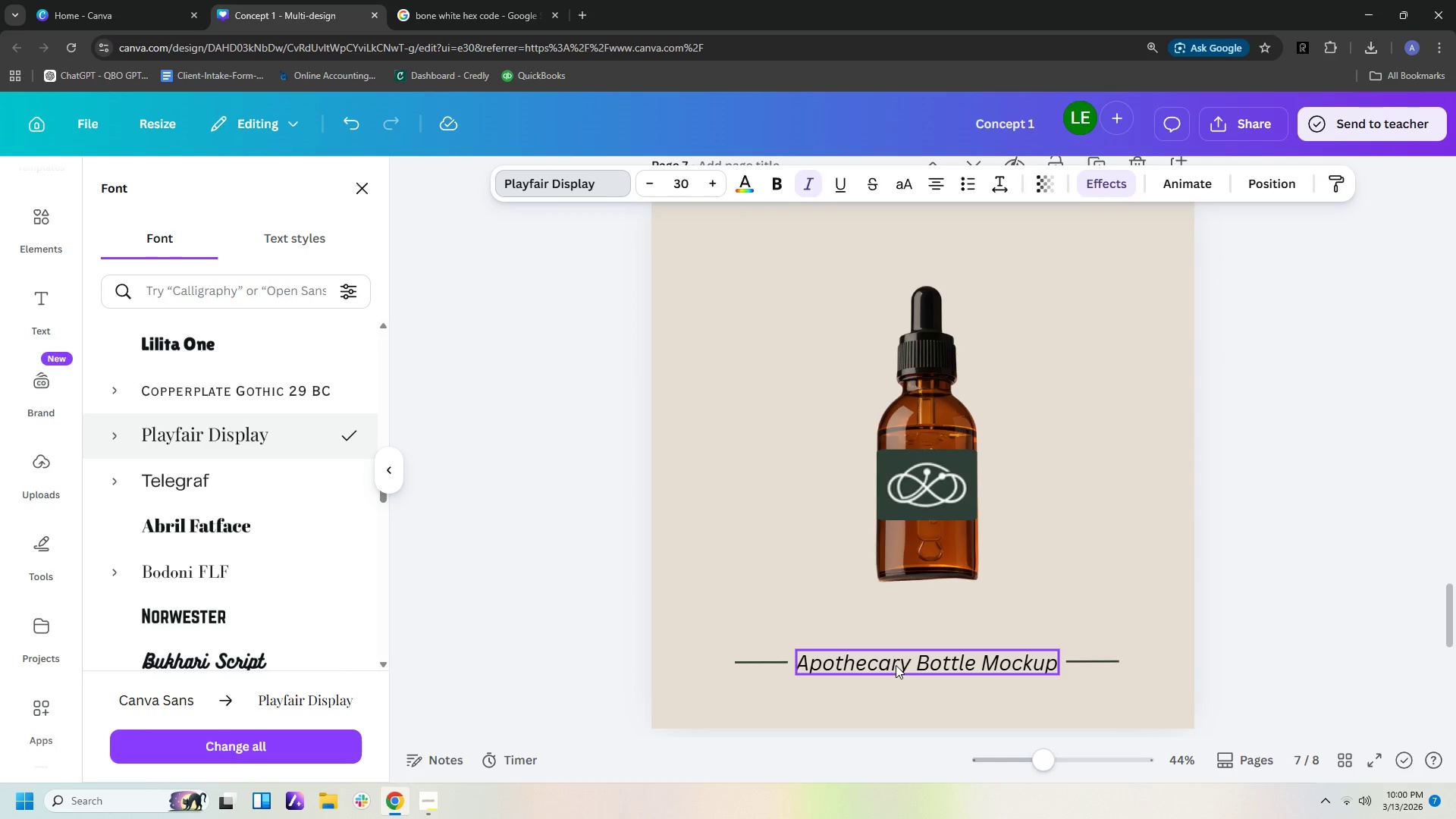 
left_click([896, 665])
 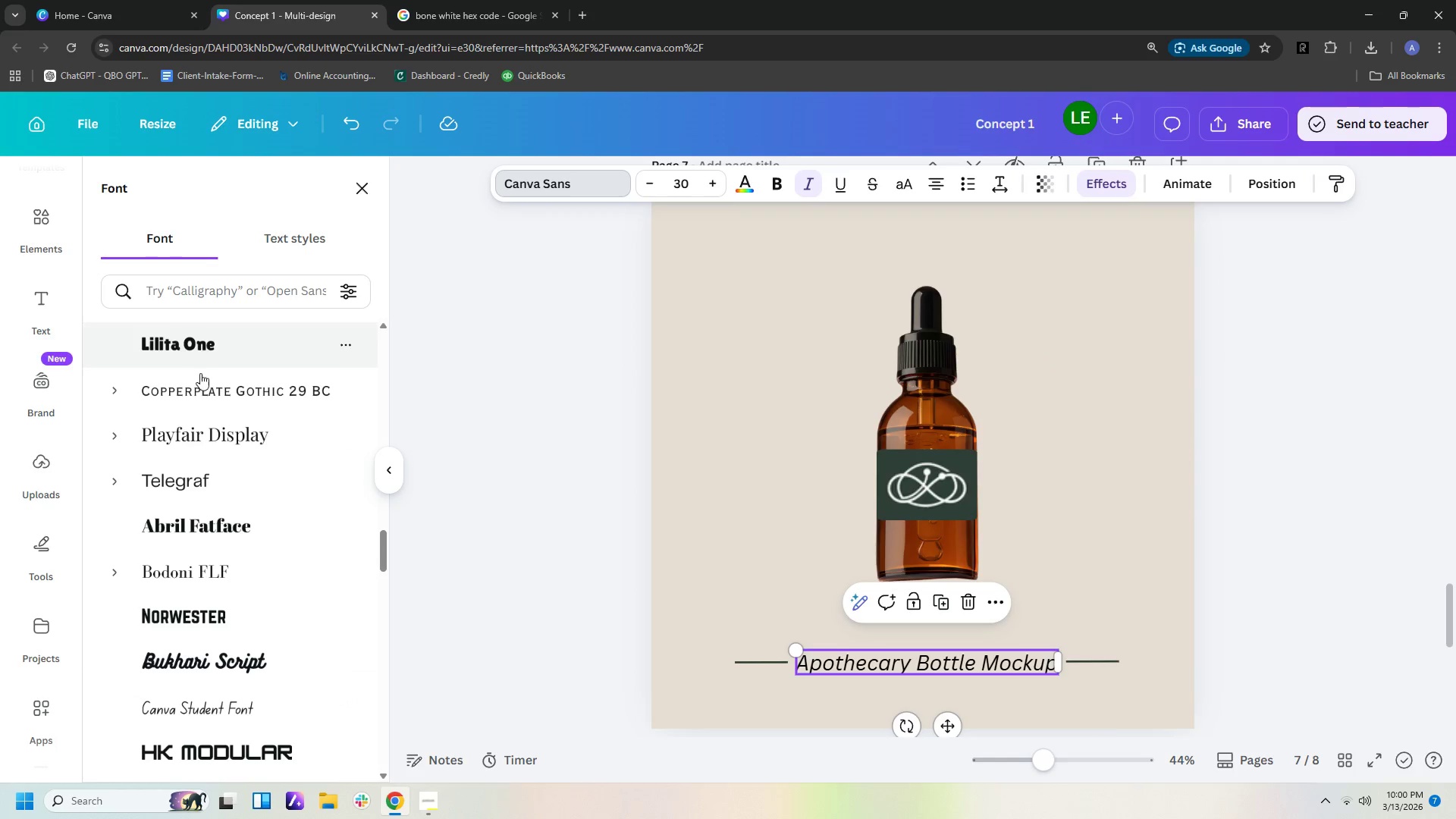 
left_click([205, 437])
 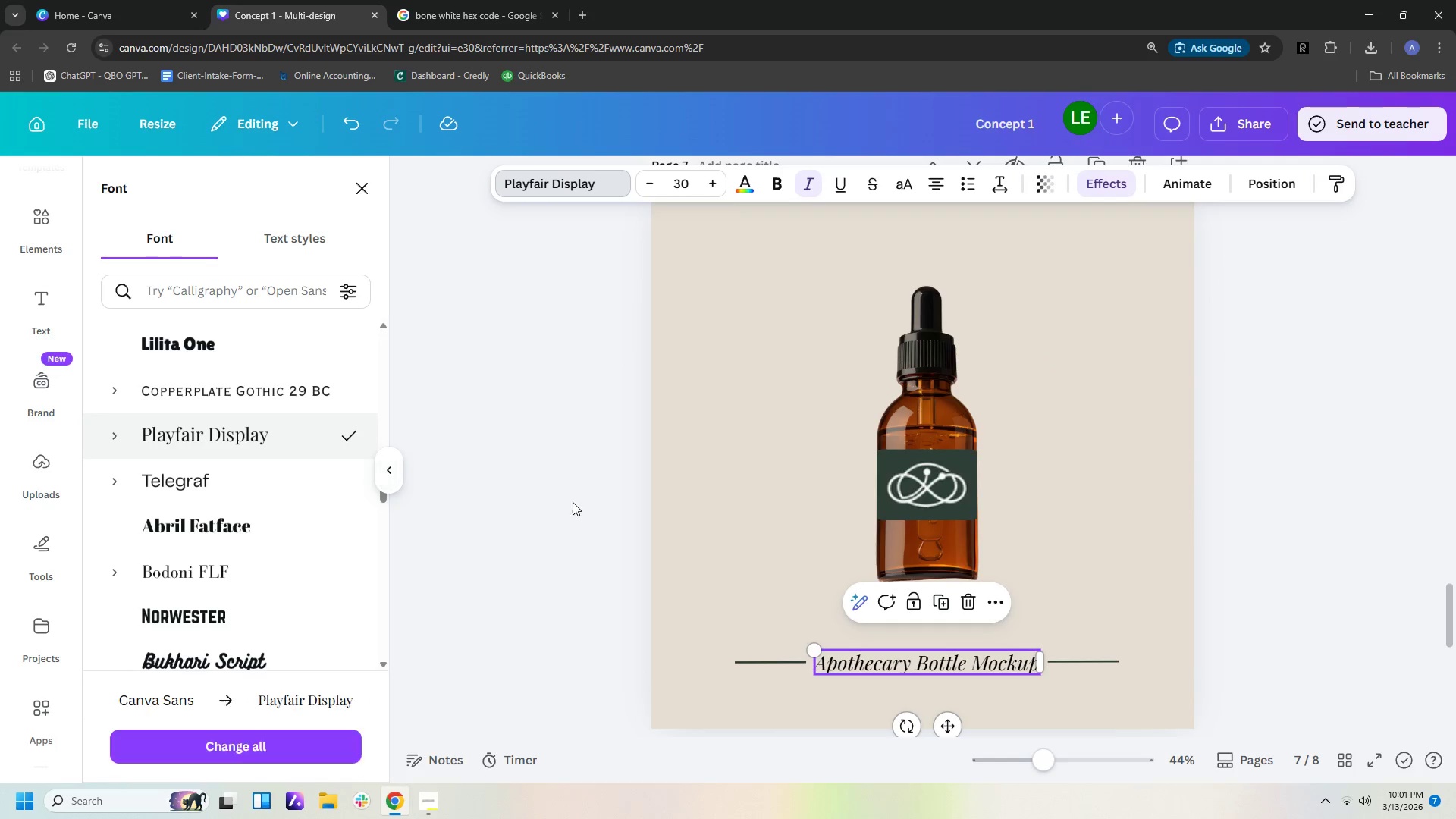 
scroll: coordinate [675, 621], scroll_direction: down, amount: 10.0
 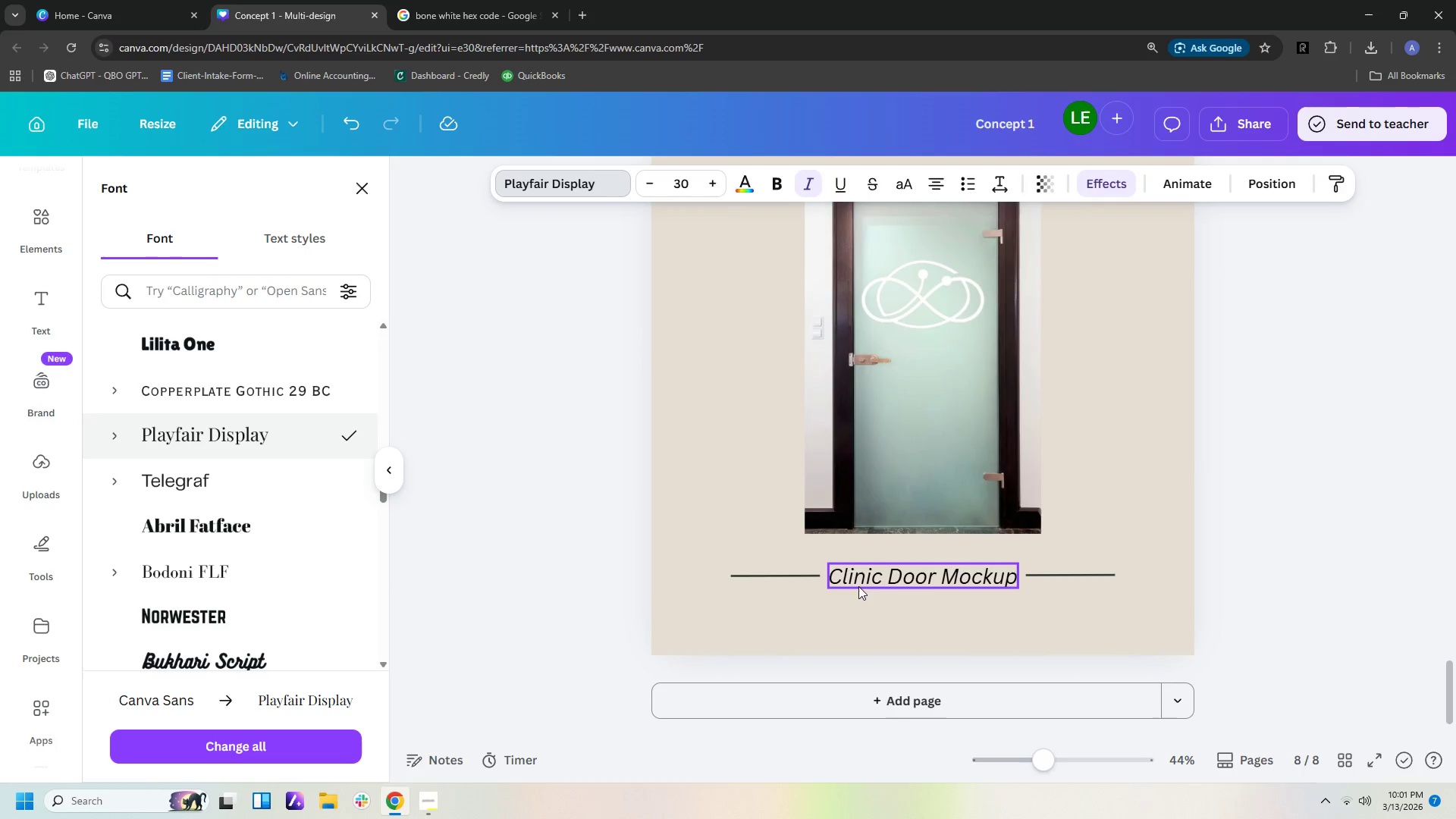 
left_click([866, 580])
 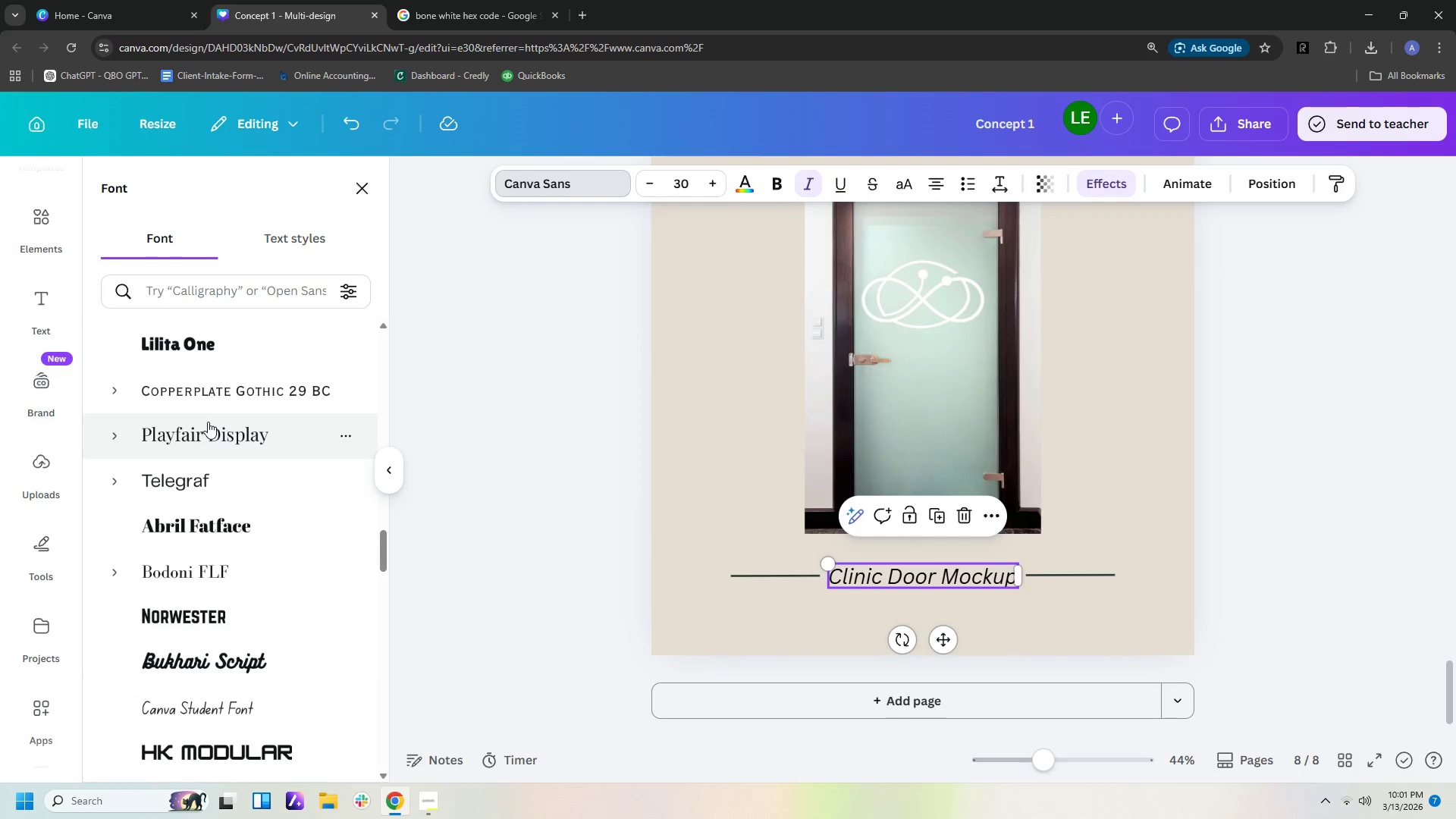 
left_click([221, 431])
 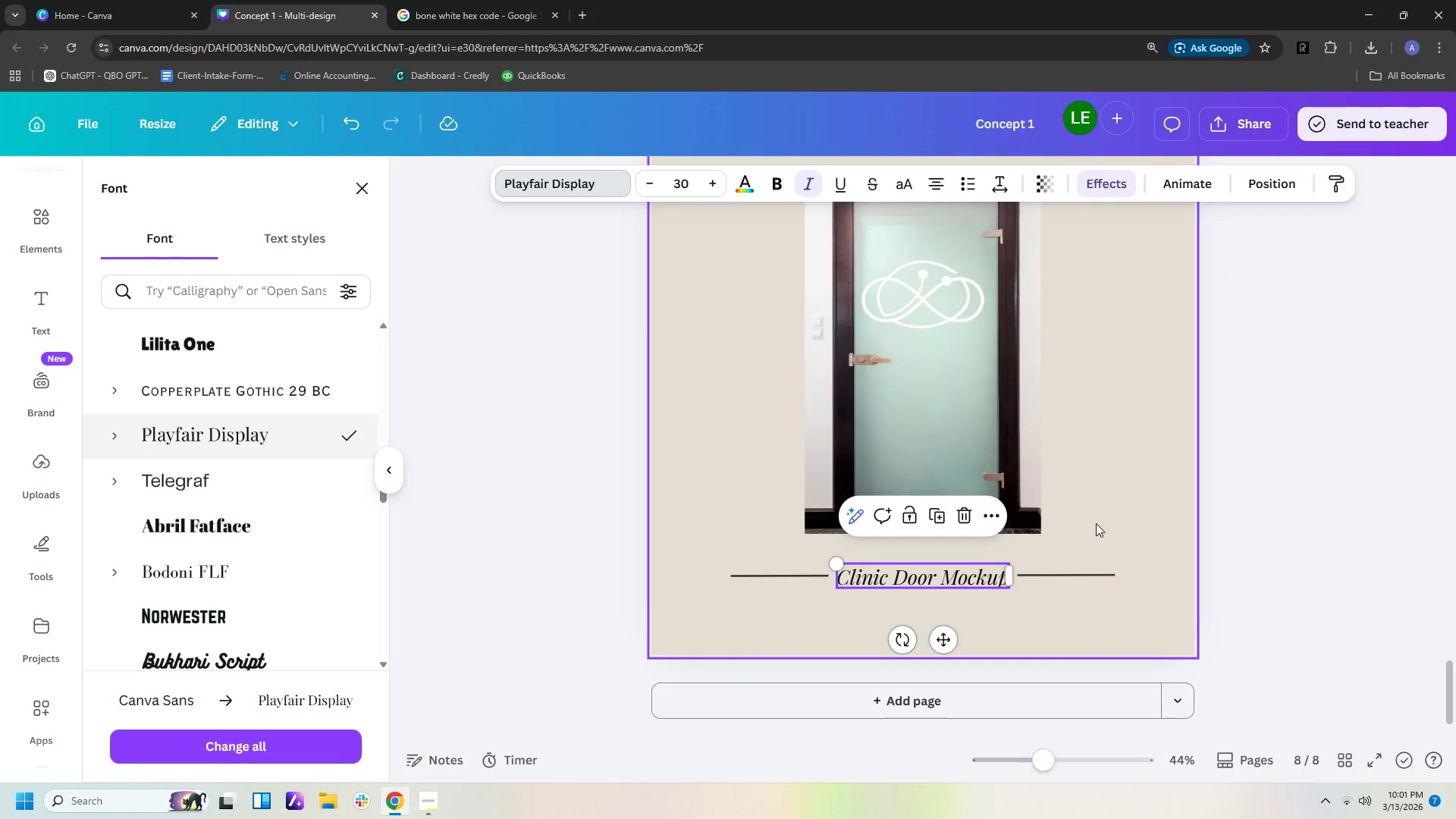 
left_click([1099, 521])
 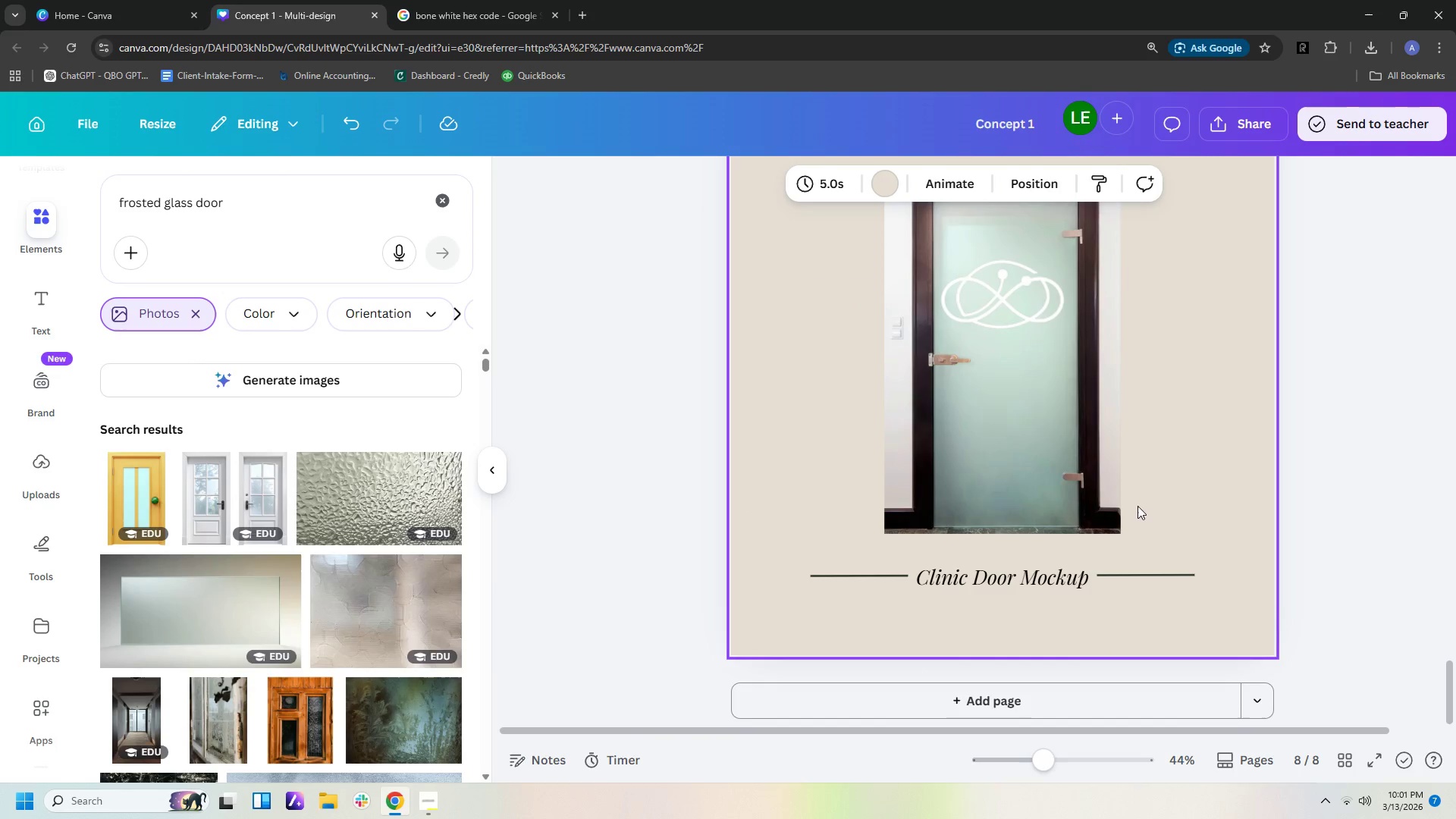 
left_click([1222, 467])
 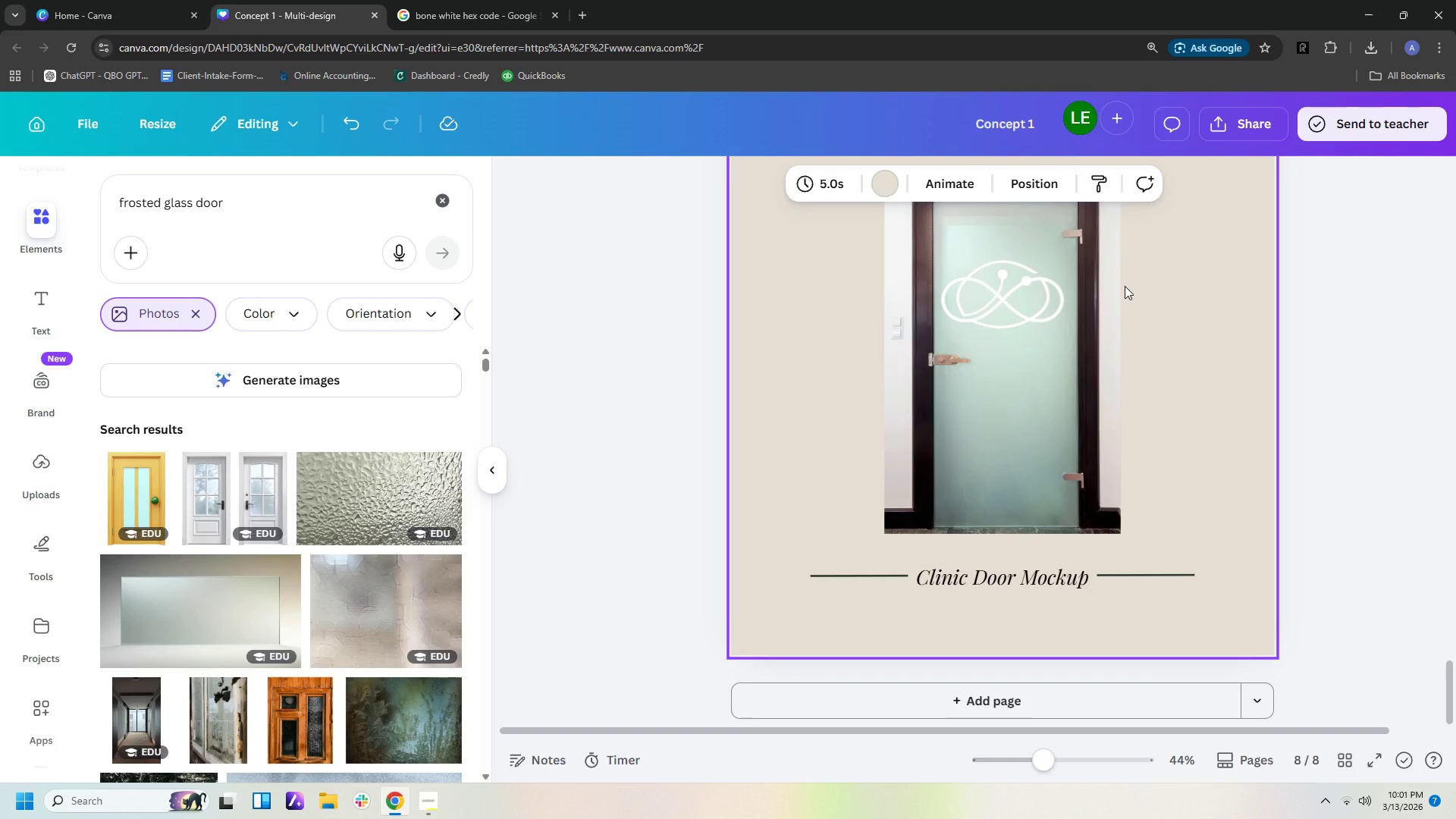 
wait(6.66)
 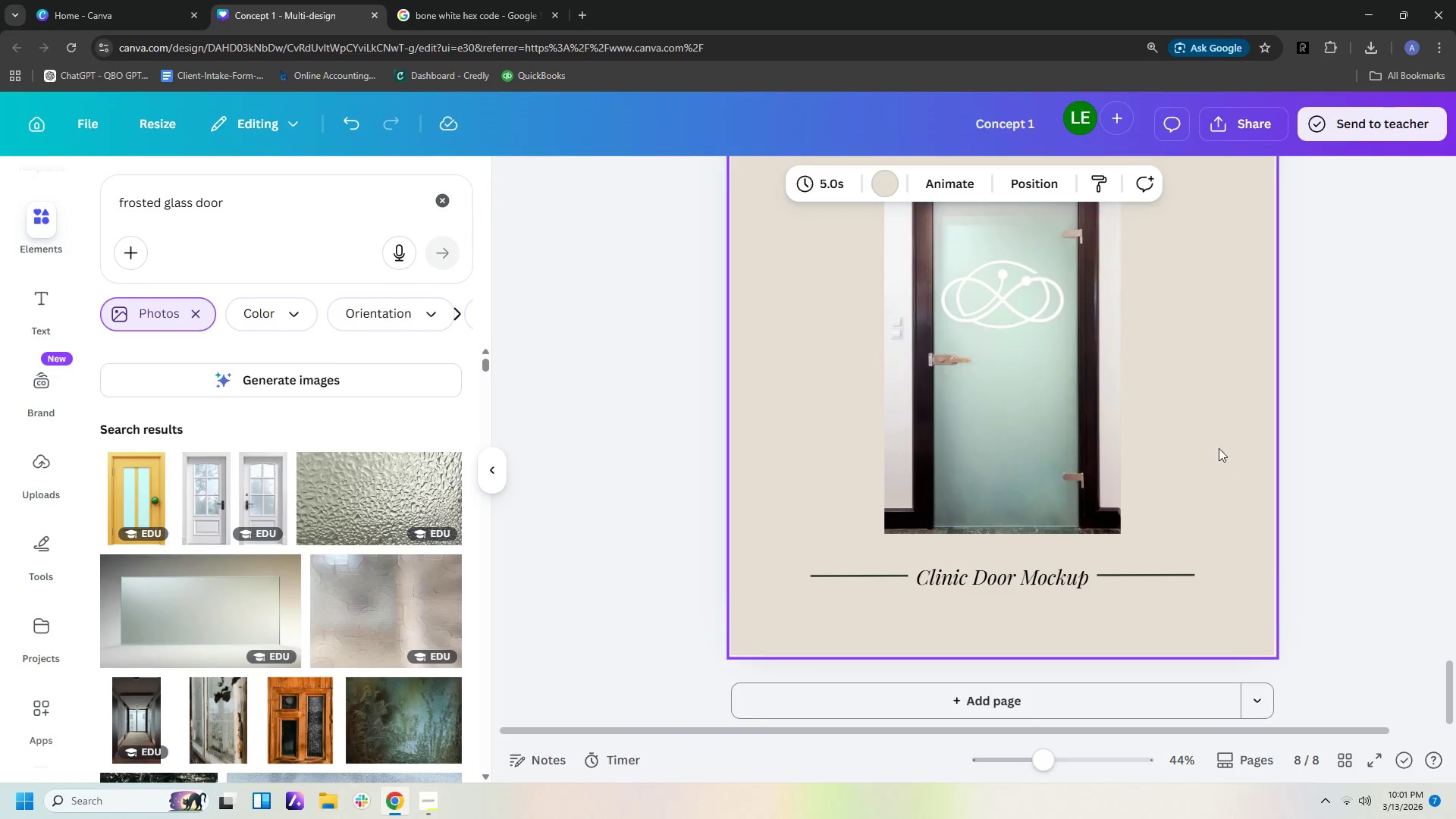 
scroll: coordinate [1205, 353], scroll_direction: up, amount: 7.0
 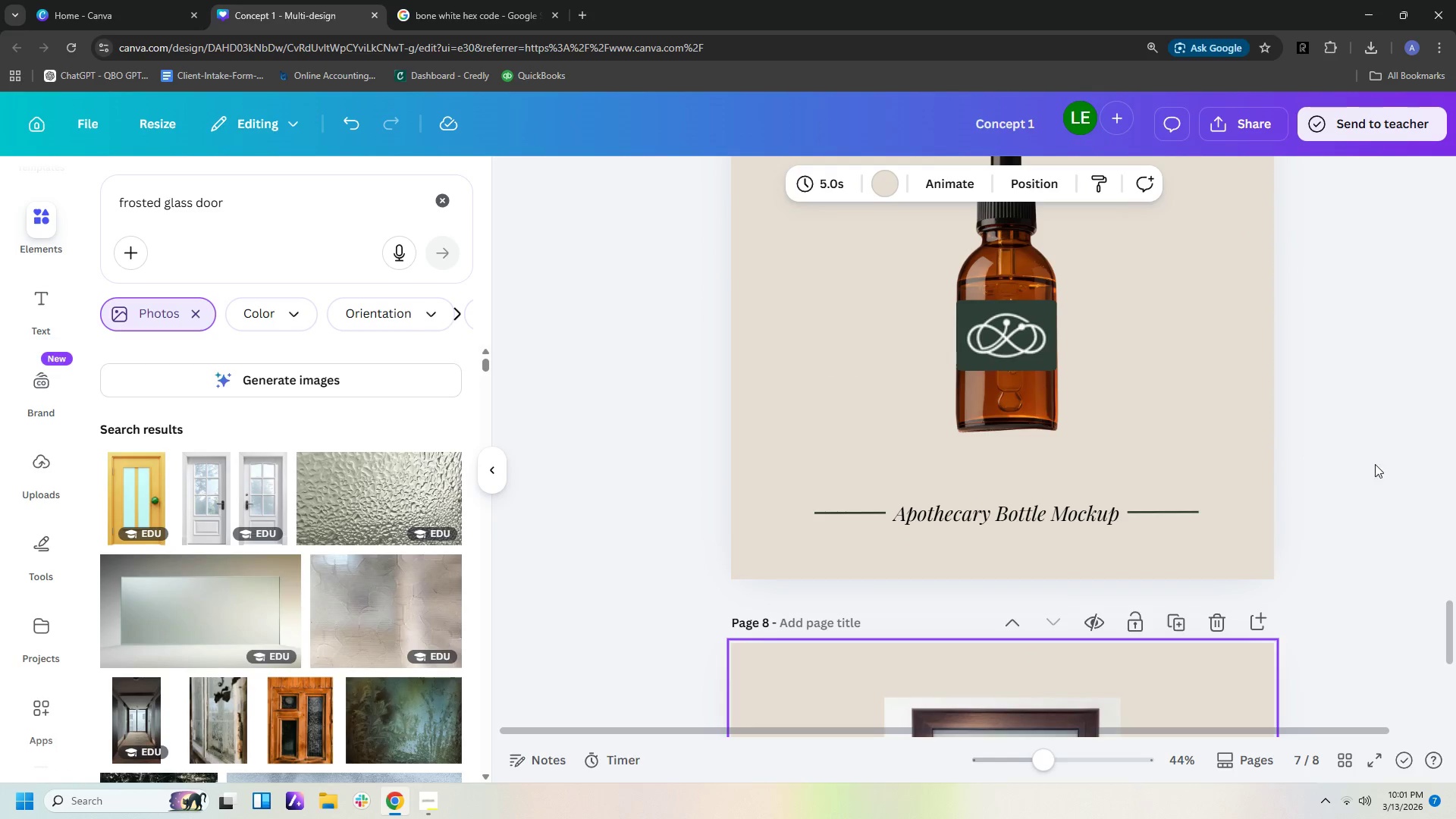 
left_click([1392, 464])
 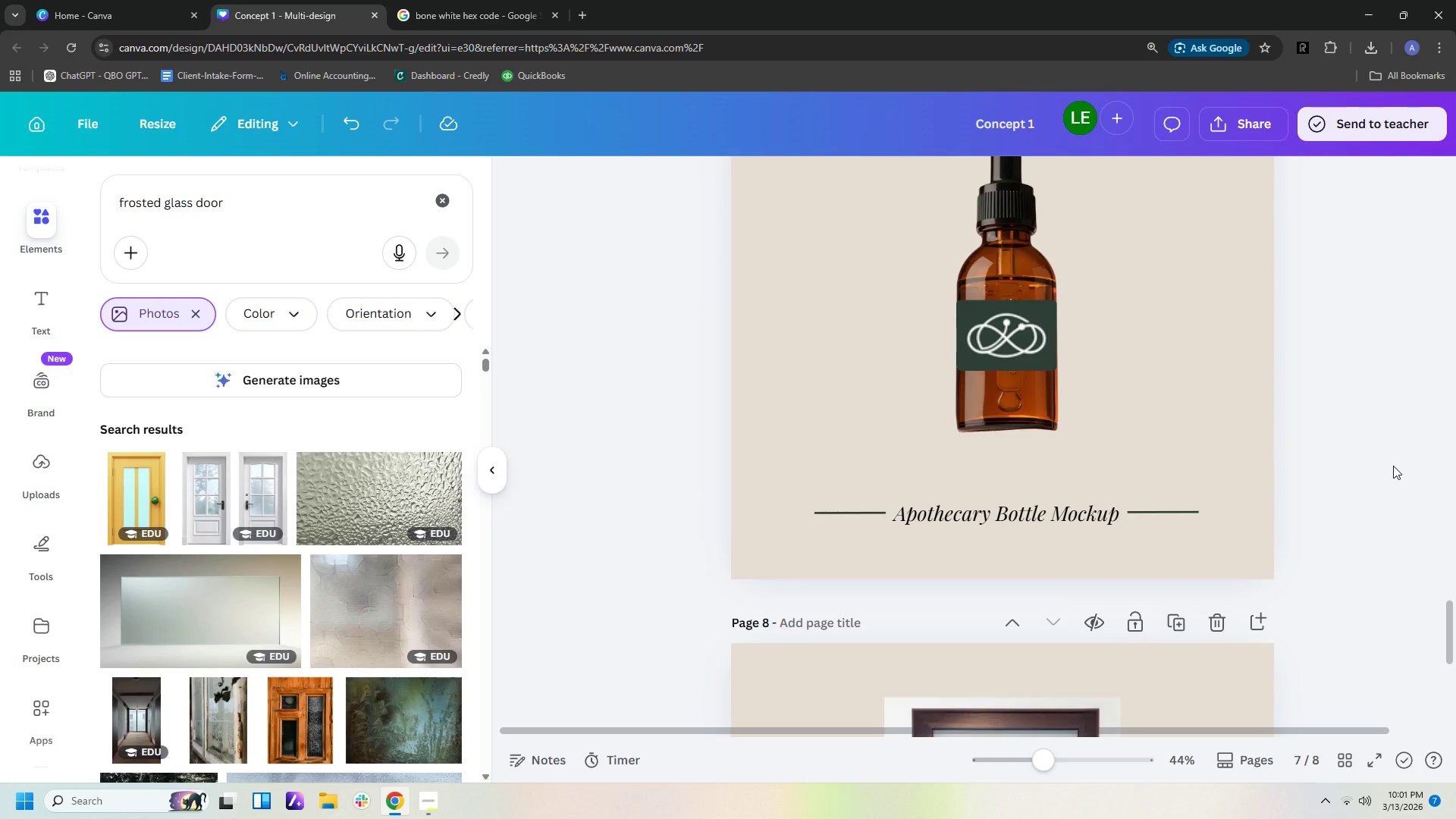 
scroll: coordinate [1194, 463], scroll_direction: up, amount: 3.0
 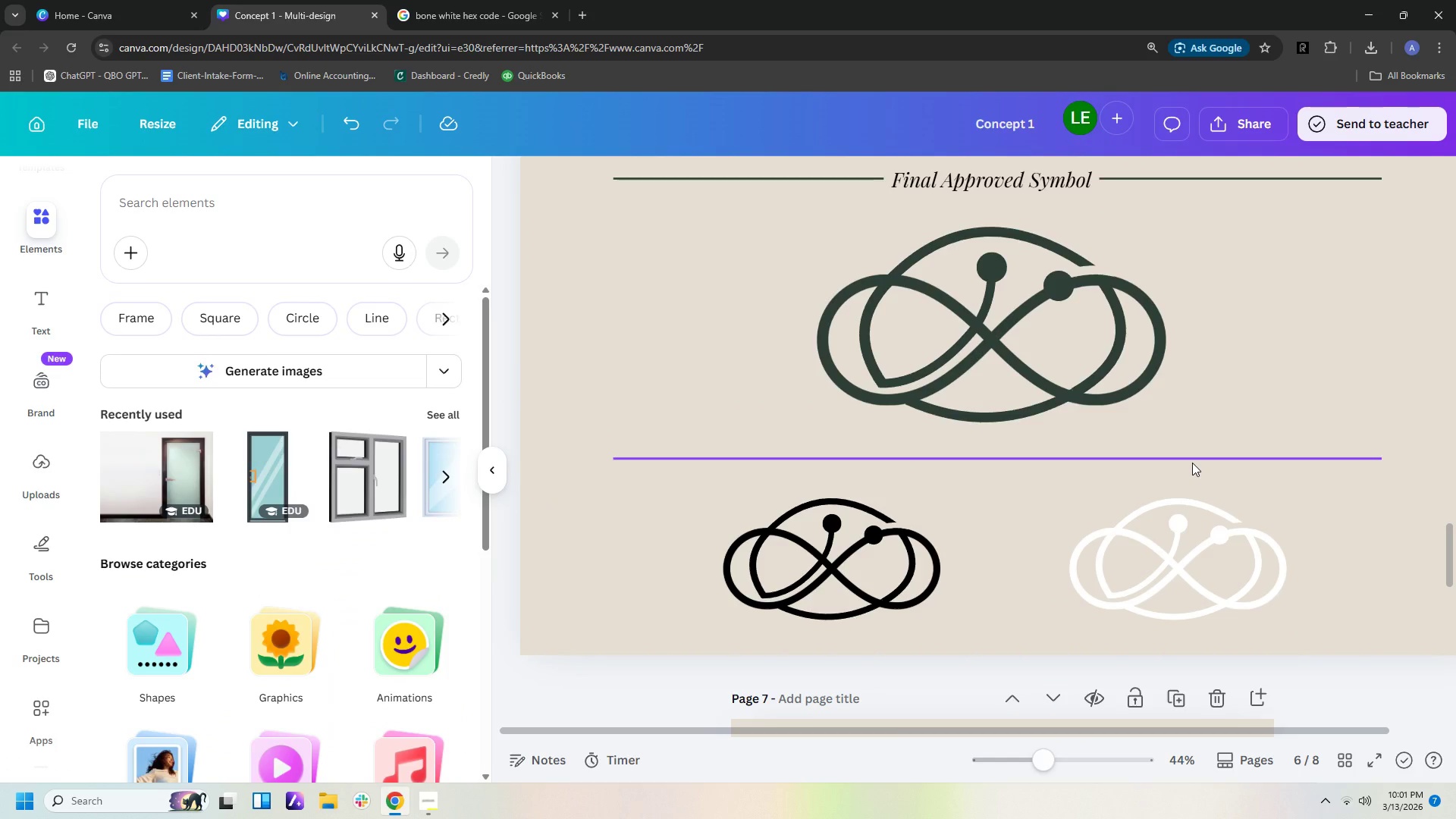 
wait(8.26)
 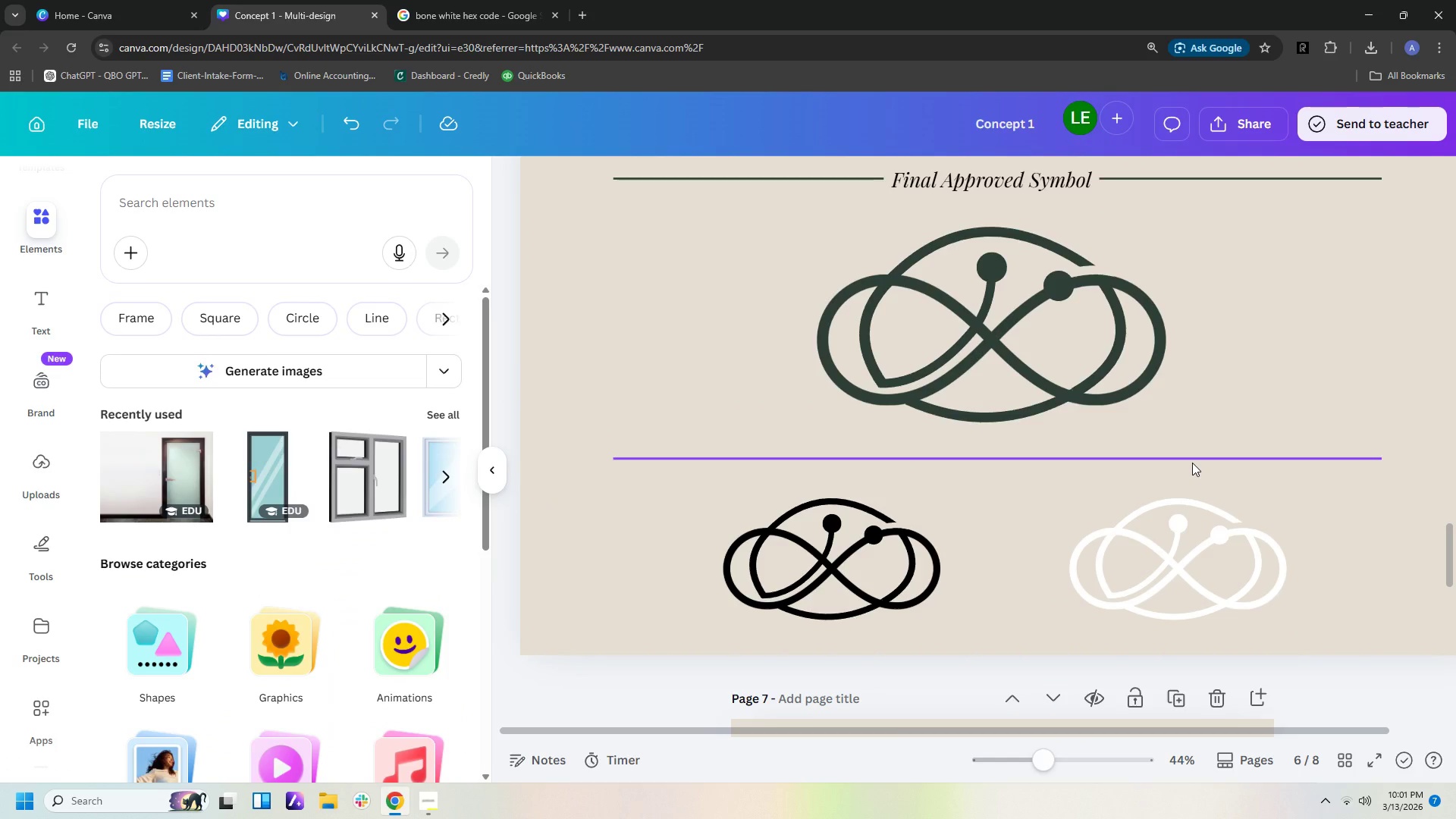 
left_click([1347, 308])
 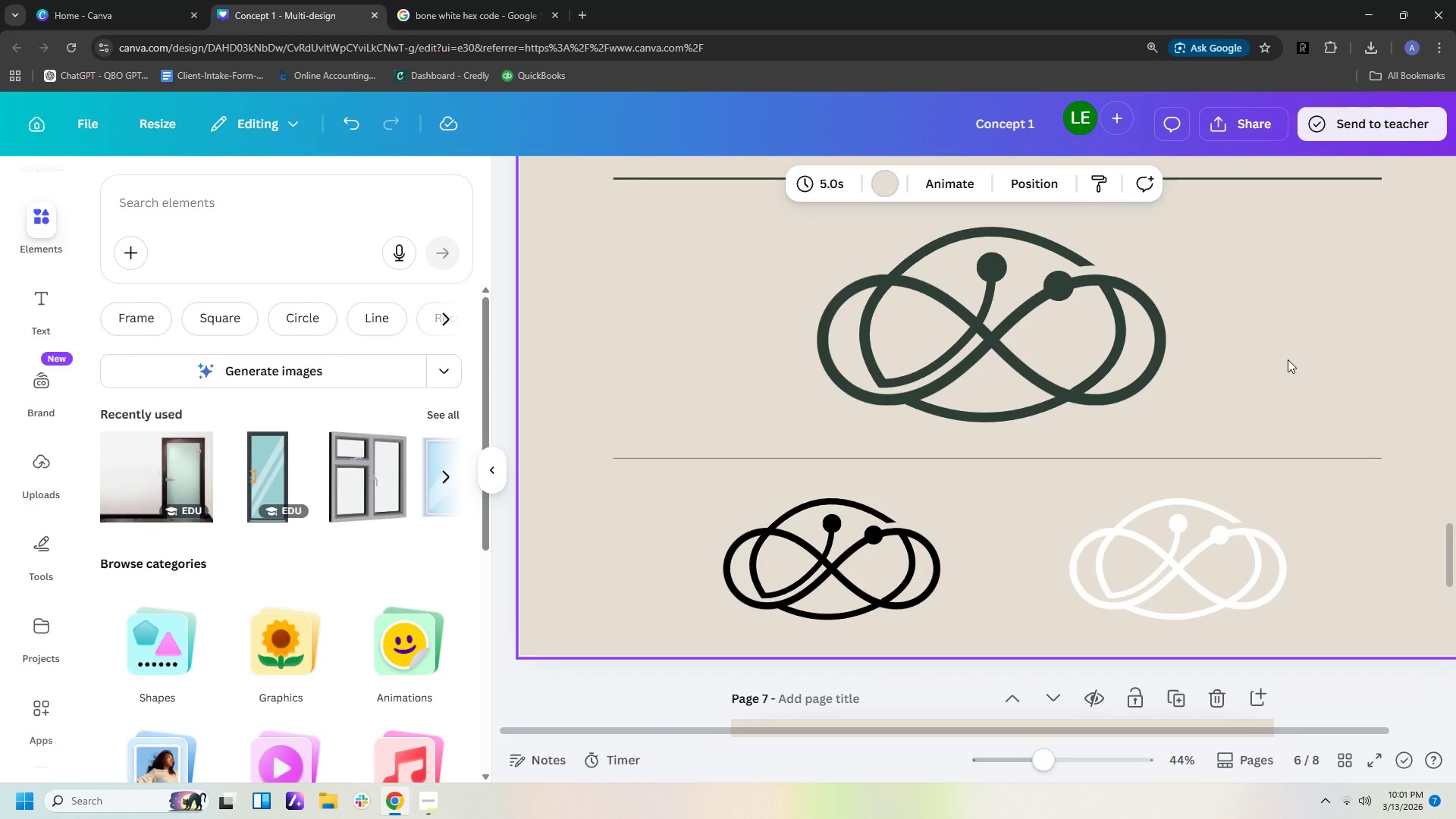 
scroll: coordinate [1307, 373], scroll_direction: down, amount: 9.0
 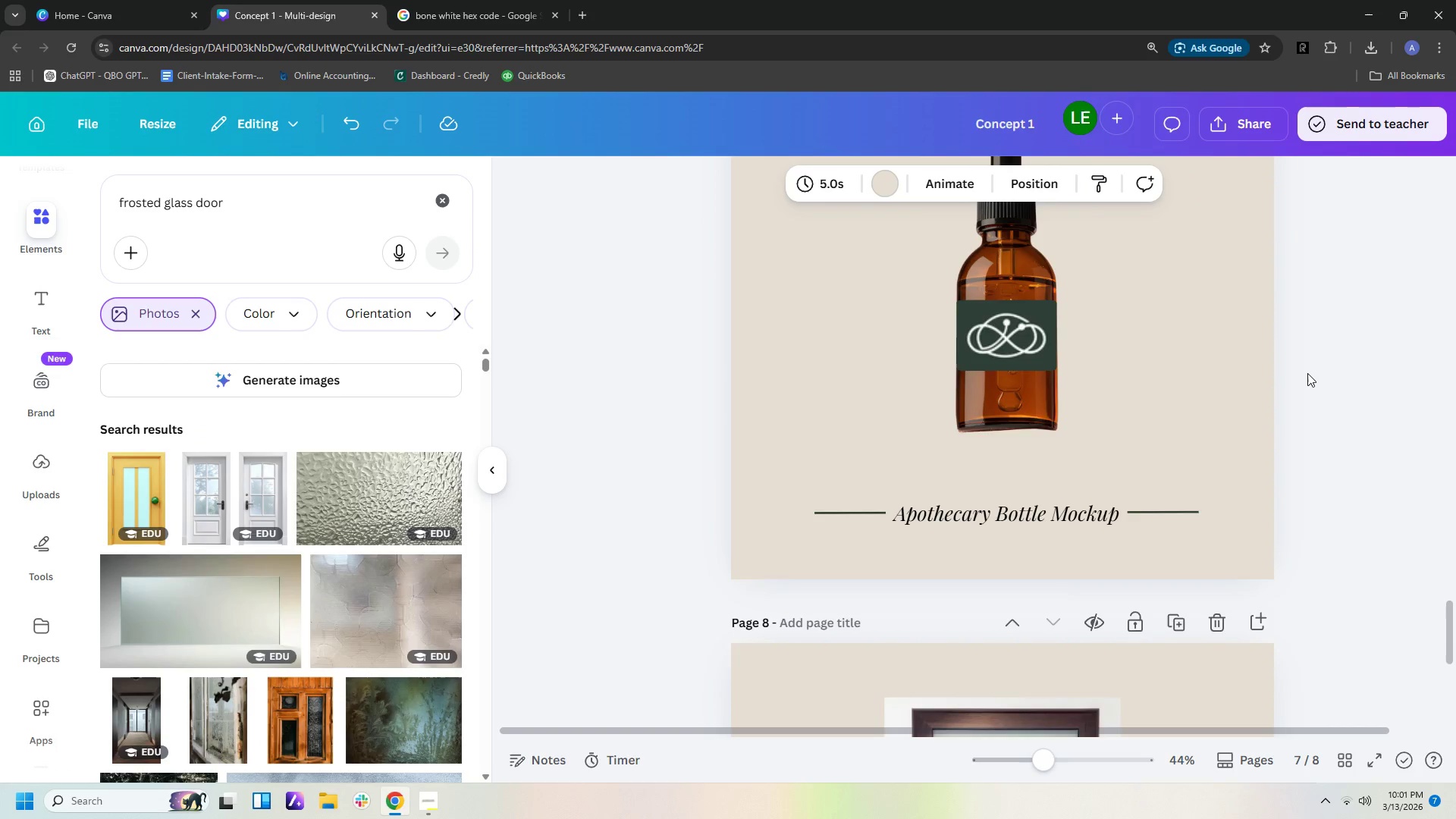 
scroll: coordinate [1299, 367], scroll_direction: up, amount: 22.0
 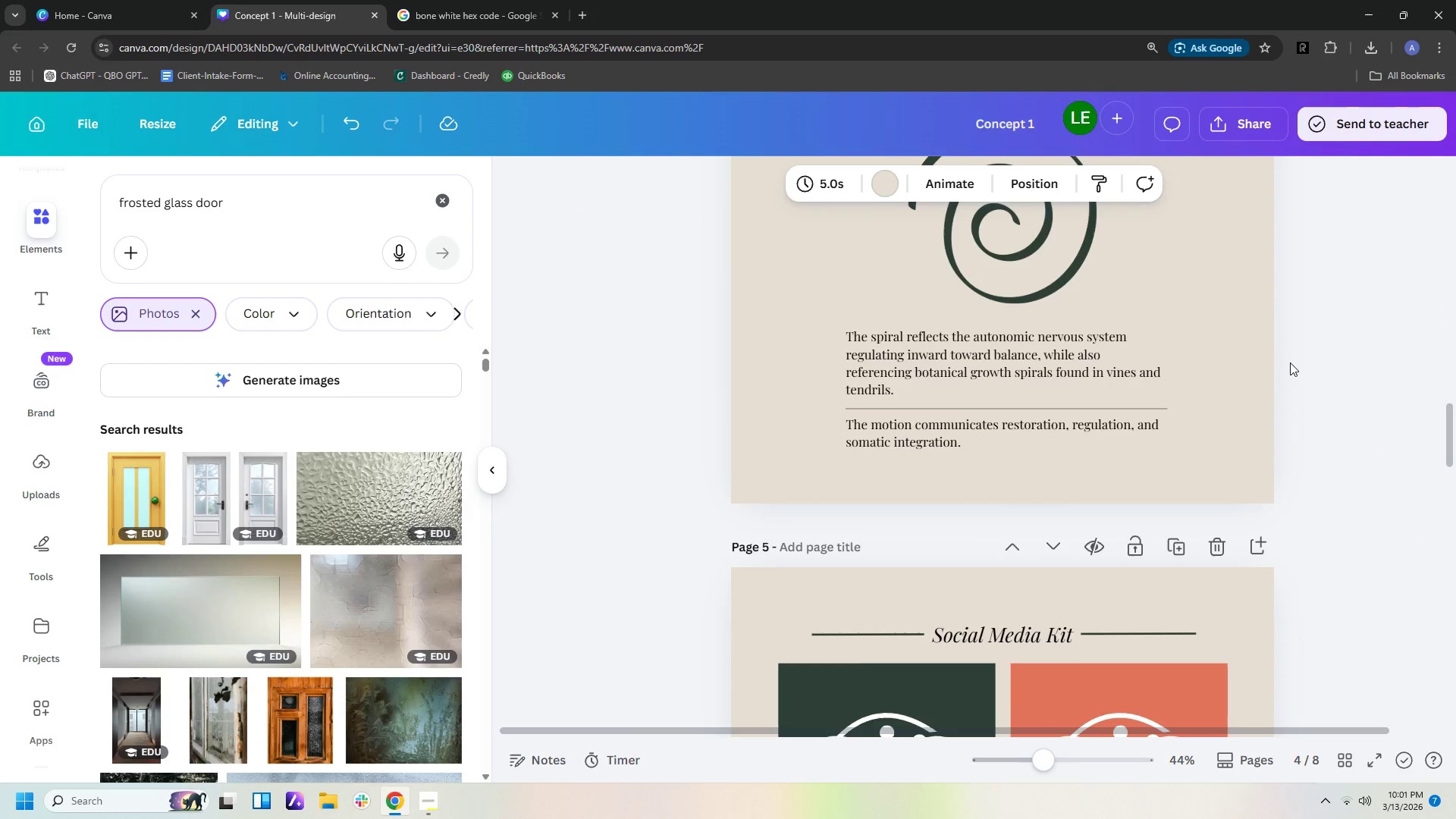 
hold_key(key=ControlLeft, duration=0.52)
scroll: coordinate [1280, 359], scroll_direction: up, amount: 6.0
 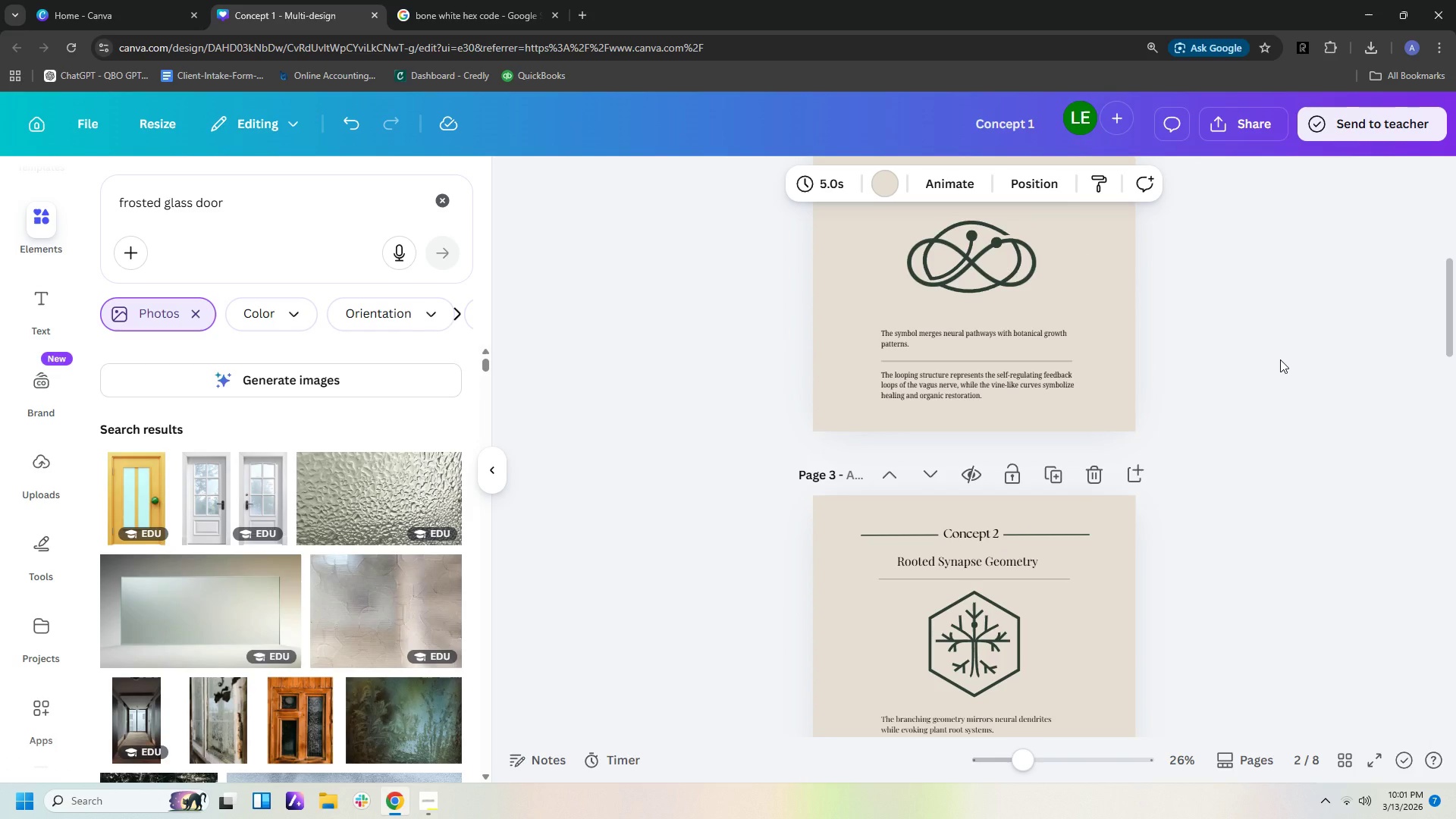 
scroll: coordinate [1279, 366], scroll_direction: down, amount: 7.0
 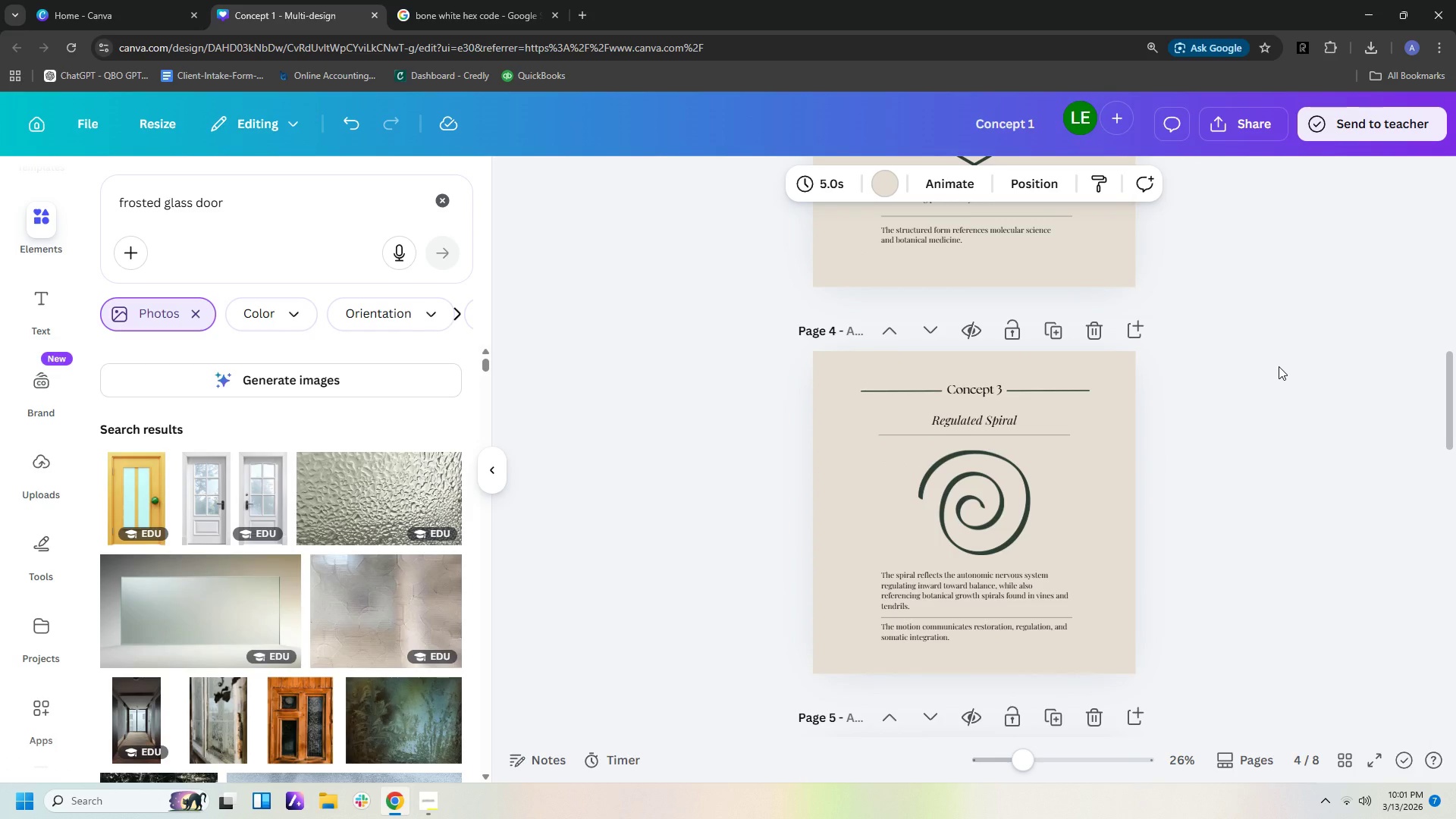 
scroll: coordinate [1302, 369], scroll_direction: up, amount: 6.0
 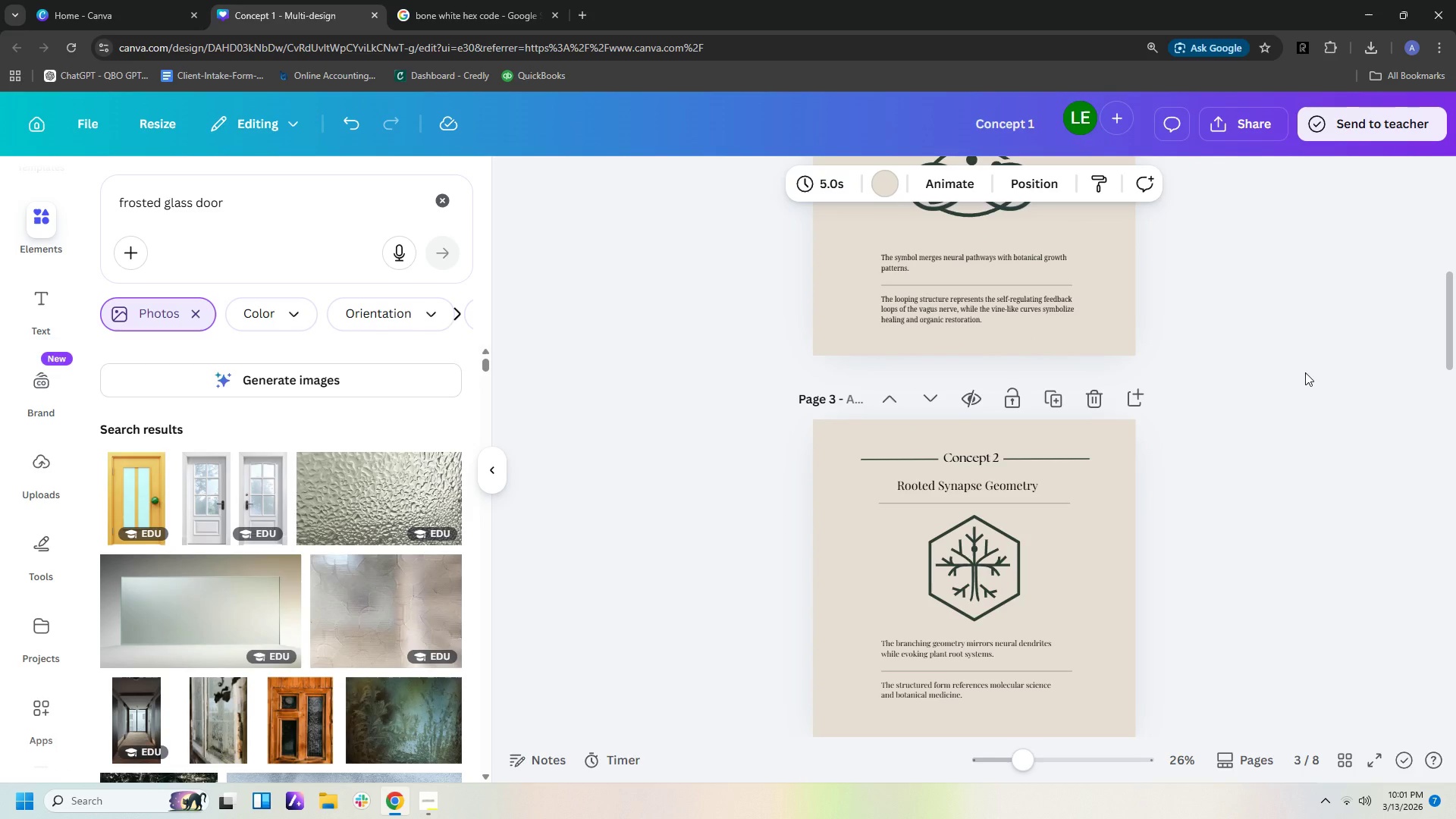 
wait(10.05)
 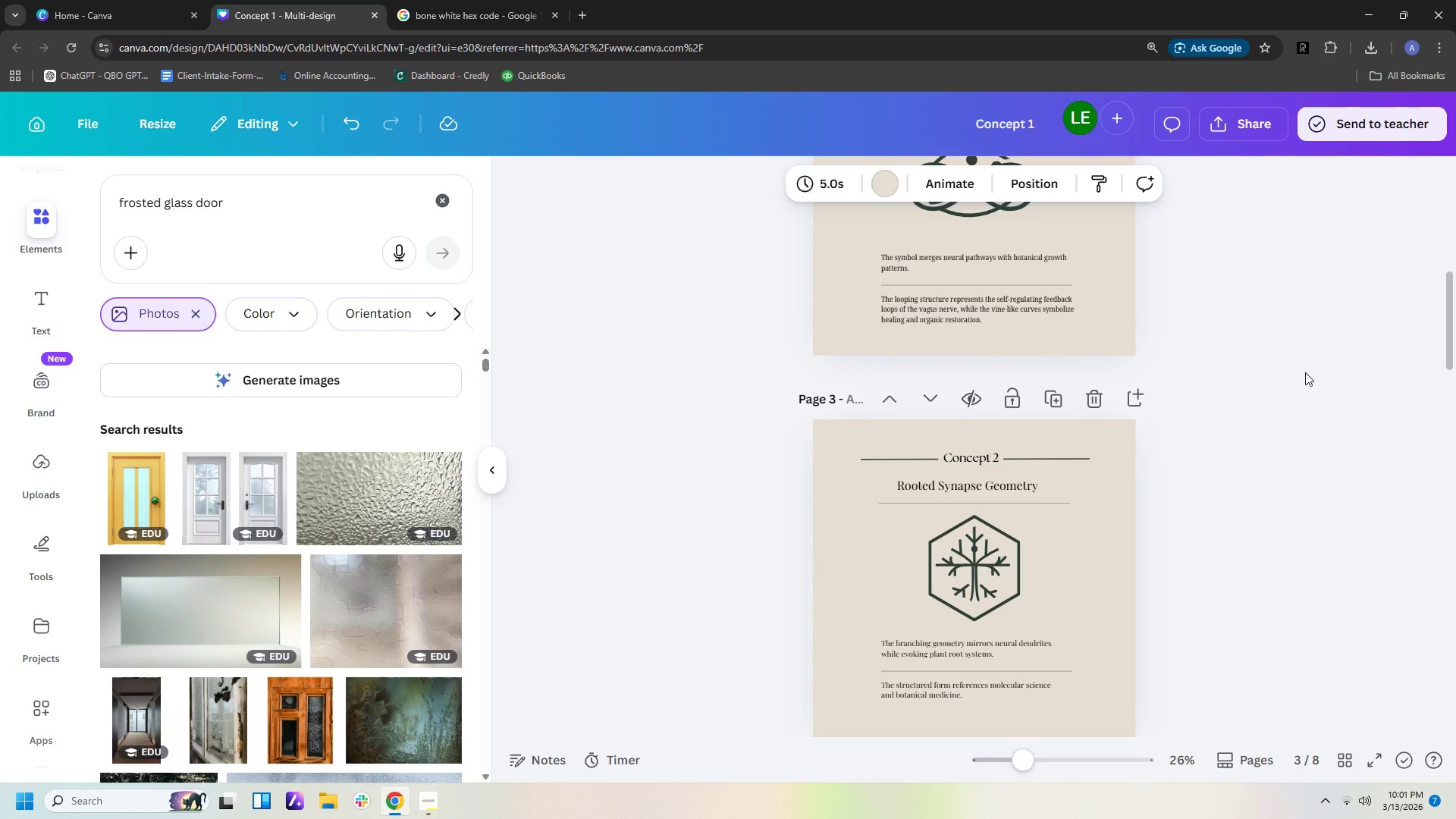 
scroll: coordinate [1454, 447], scroll_direction: up, amount: 15.0
 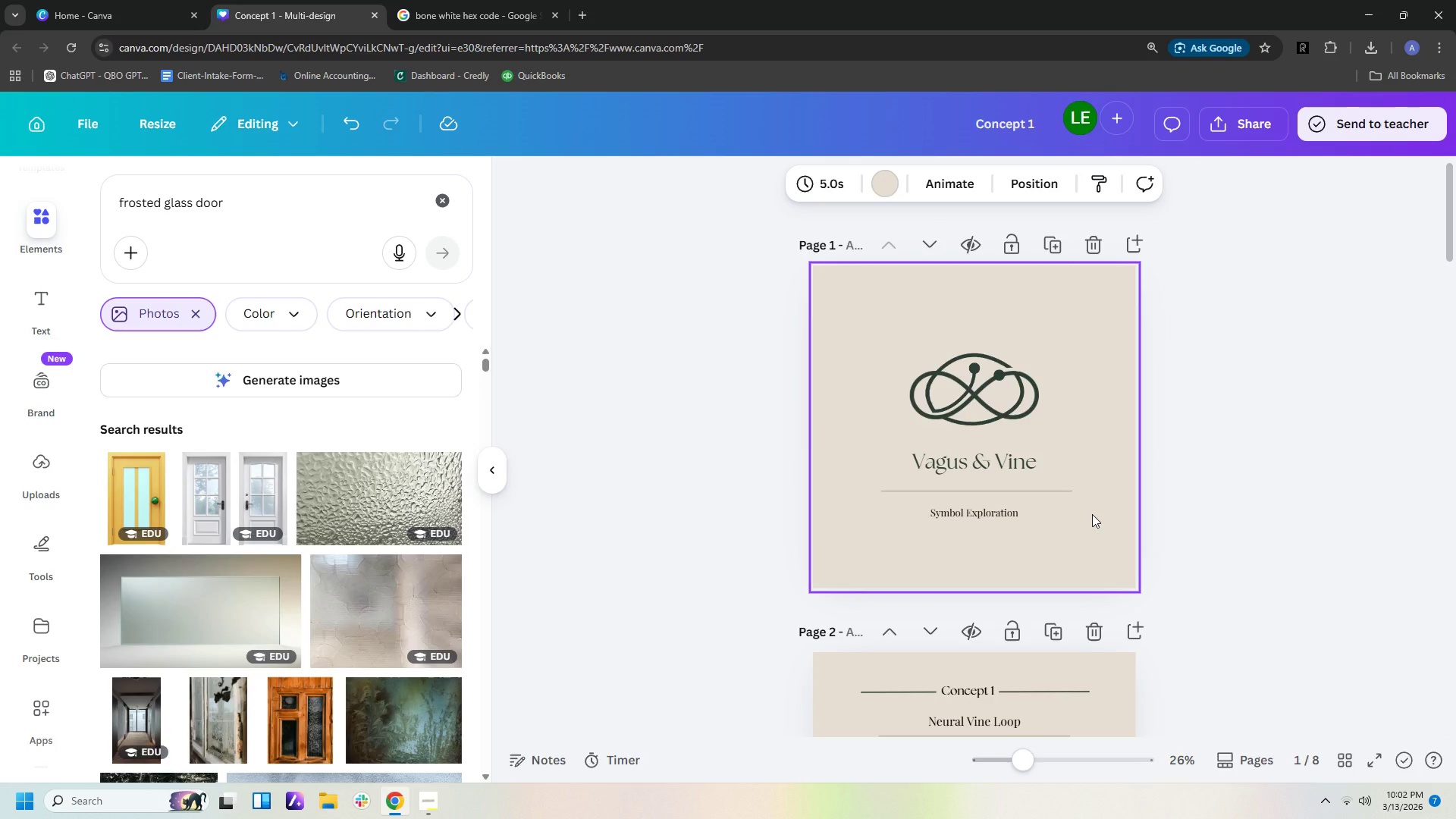 
scroll: coordinate [1098, 530], scroll_direction: down, amount: 22.0
 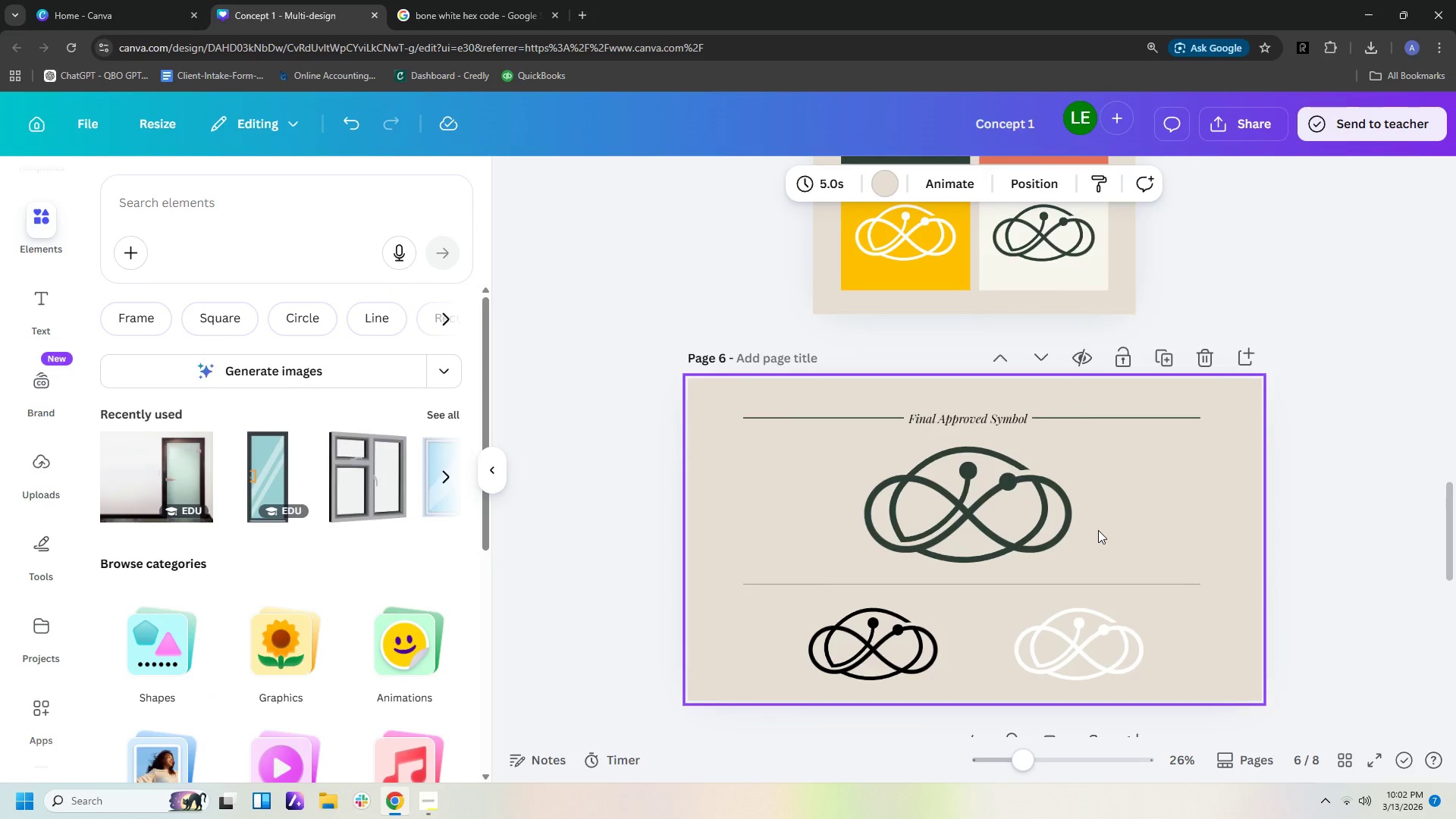 
scroll: coordinate [1098, 532], scroll_direction: down, amount: 8.0
 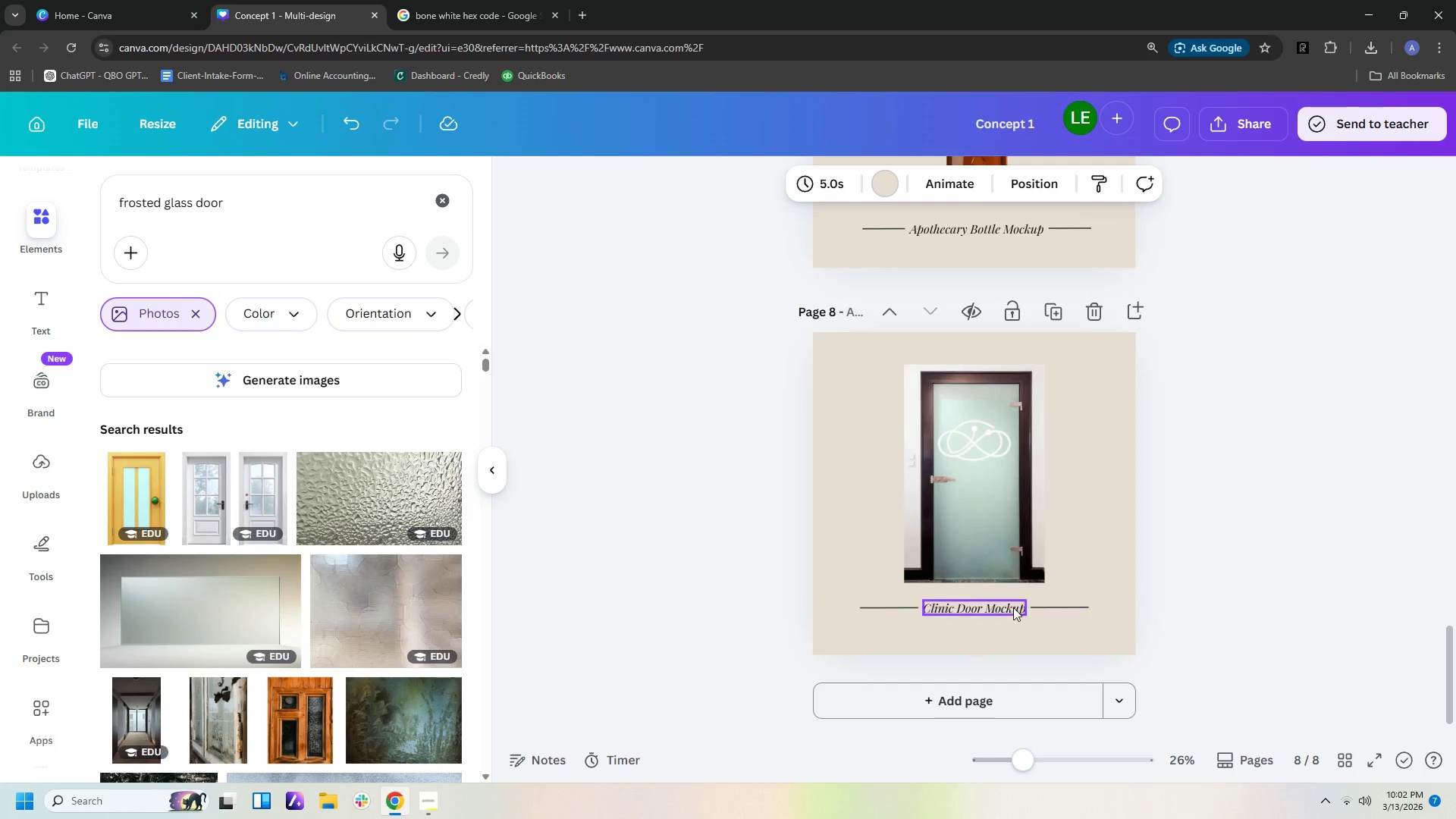 
left_click([1011, 612])
 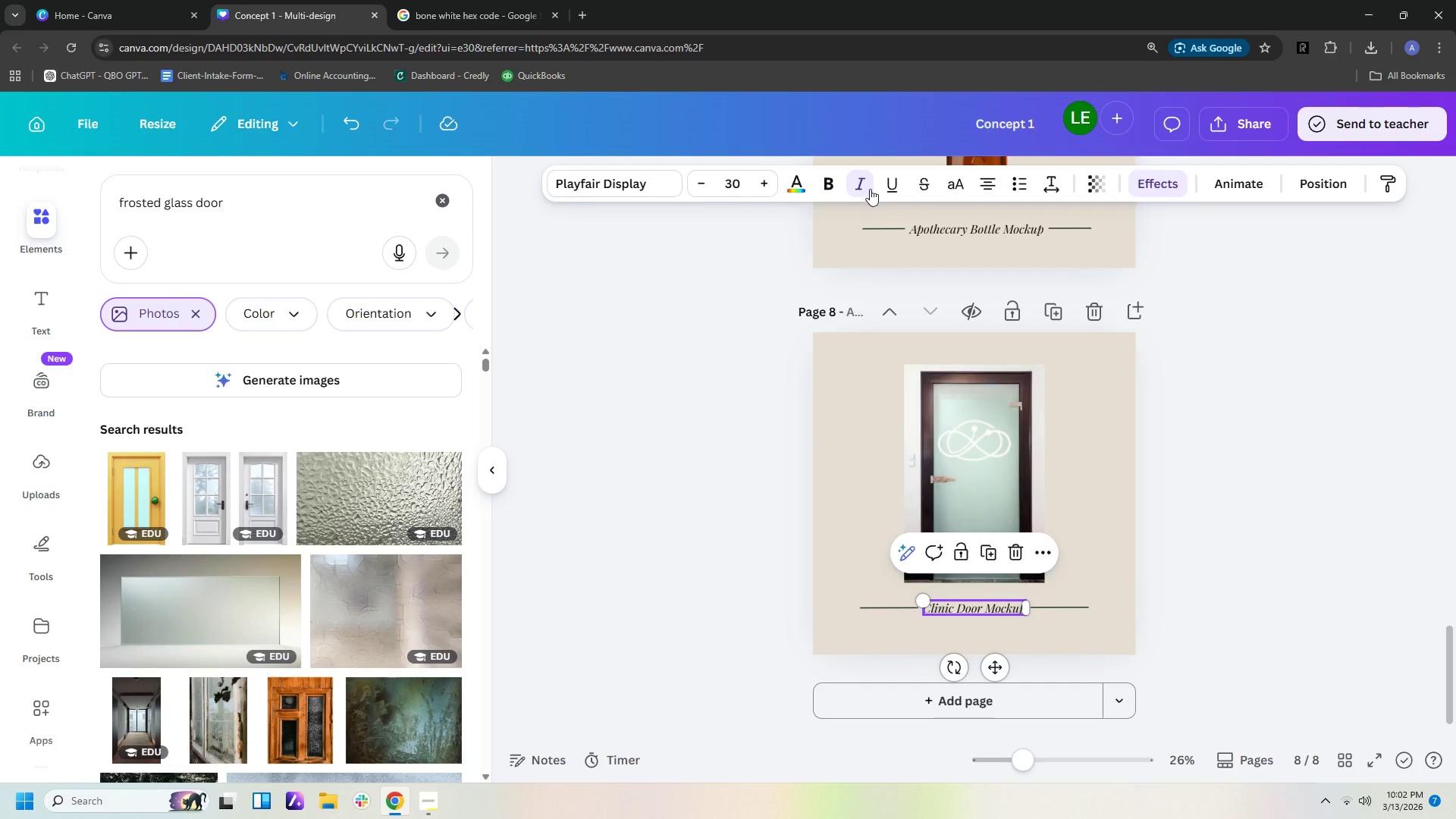 
left_click([864, 184])
 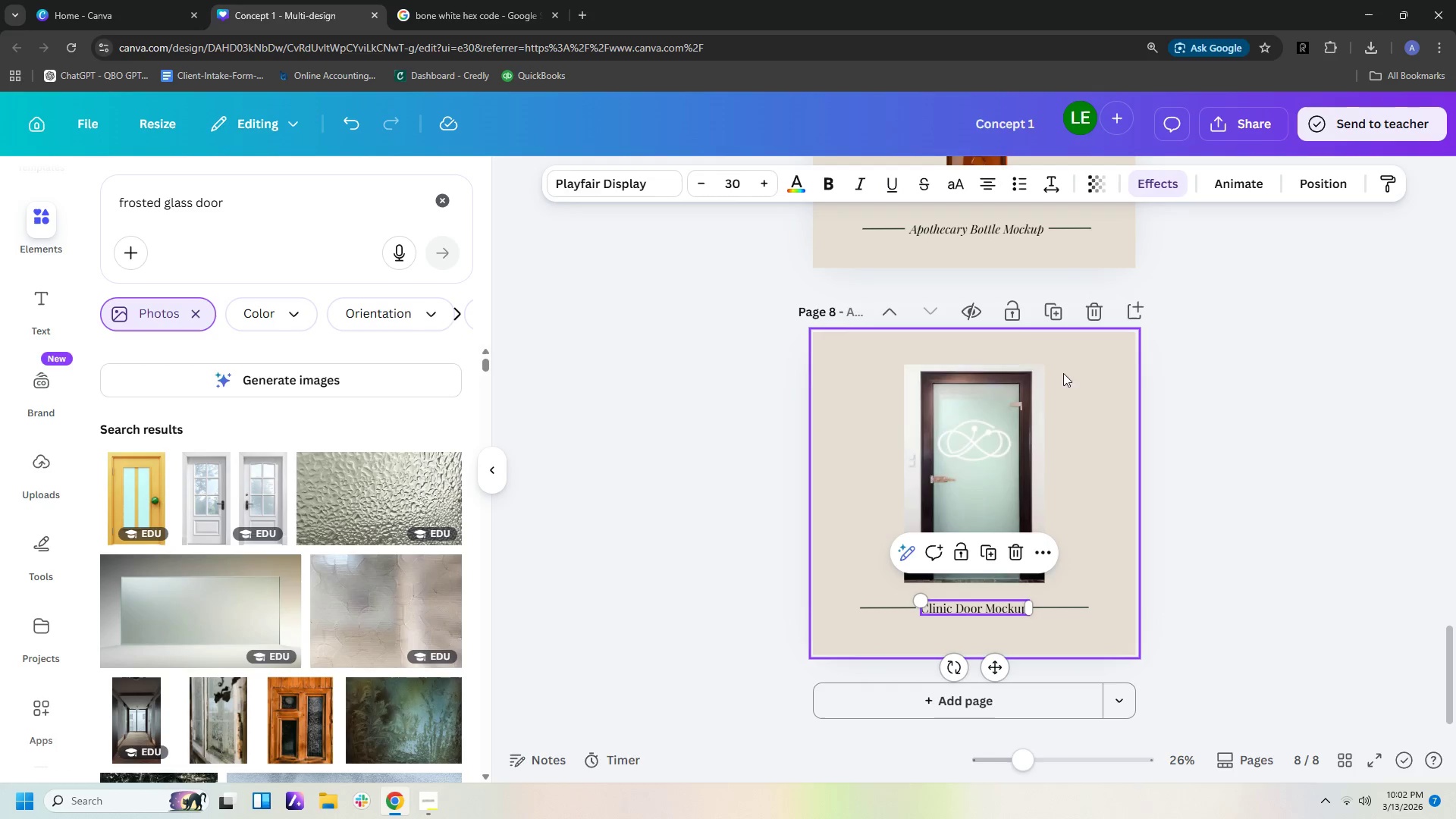 
scroll: coordinate [1031, 350], scroll_direction: up, amount: 1.0
 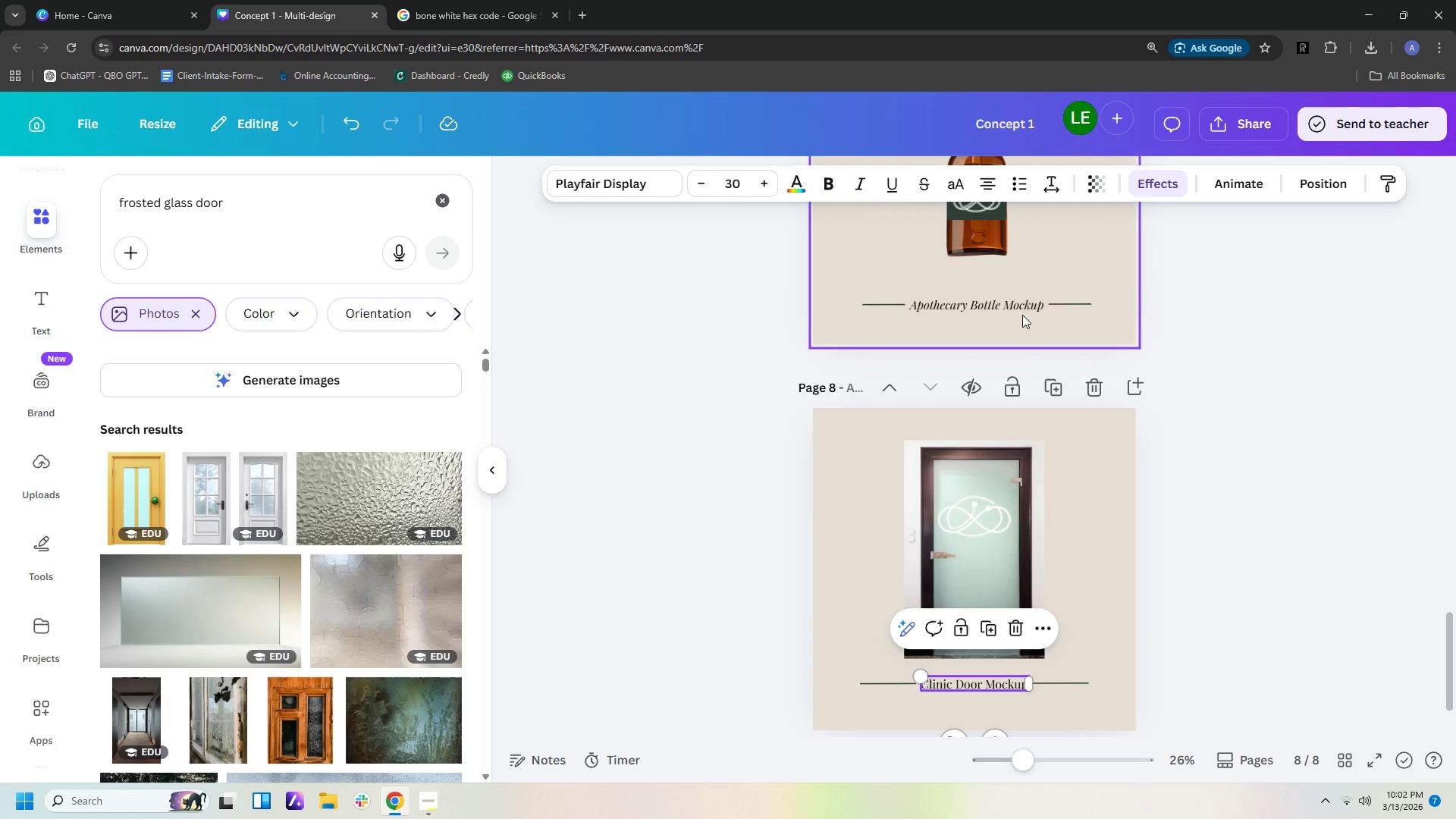 
left_click([1021, 306])
 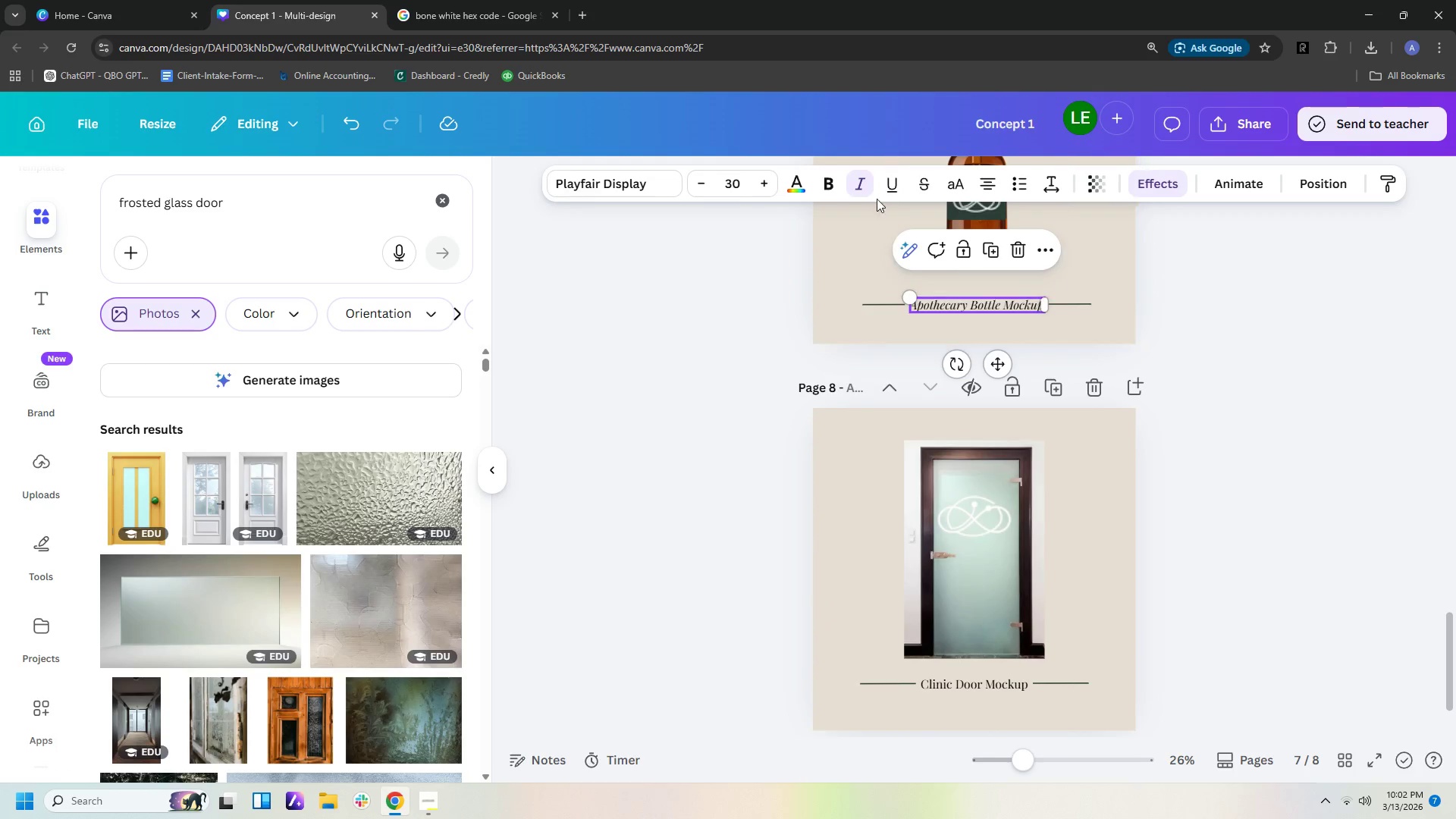 
left_click([857, 176])
 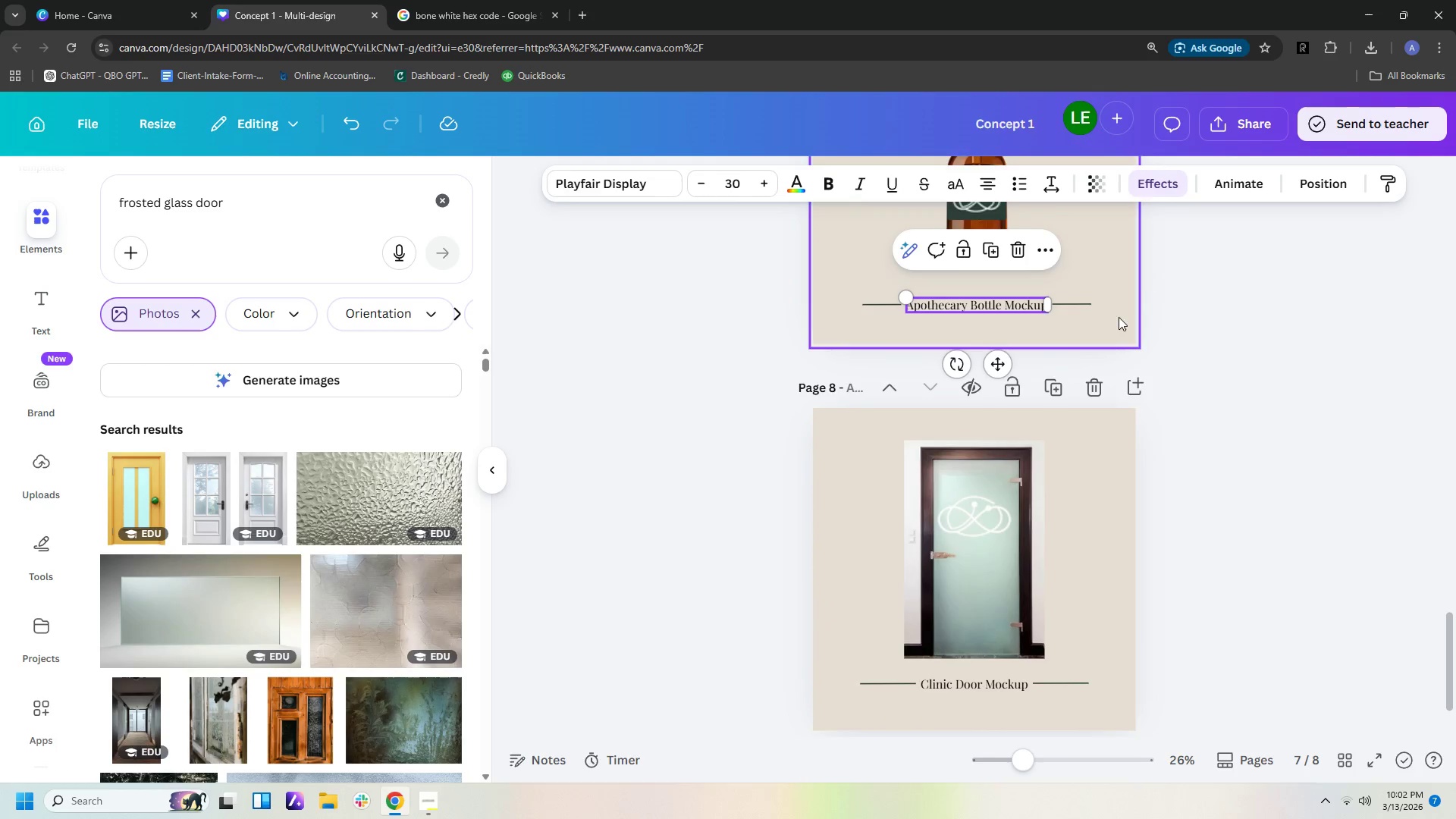 
scroll: coordinate [1173, 337], scroll_direction: up, amount: 10.0
 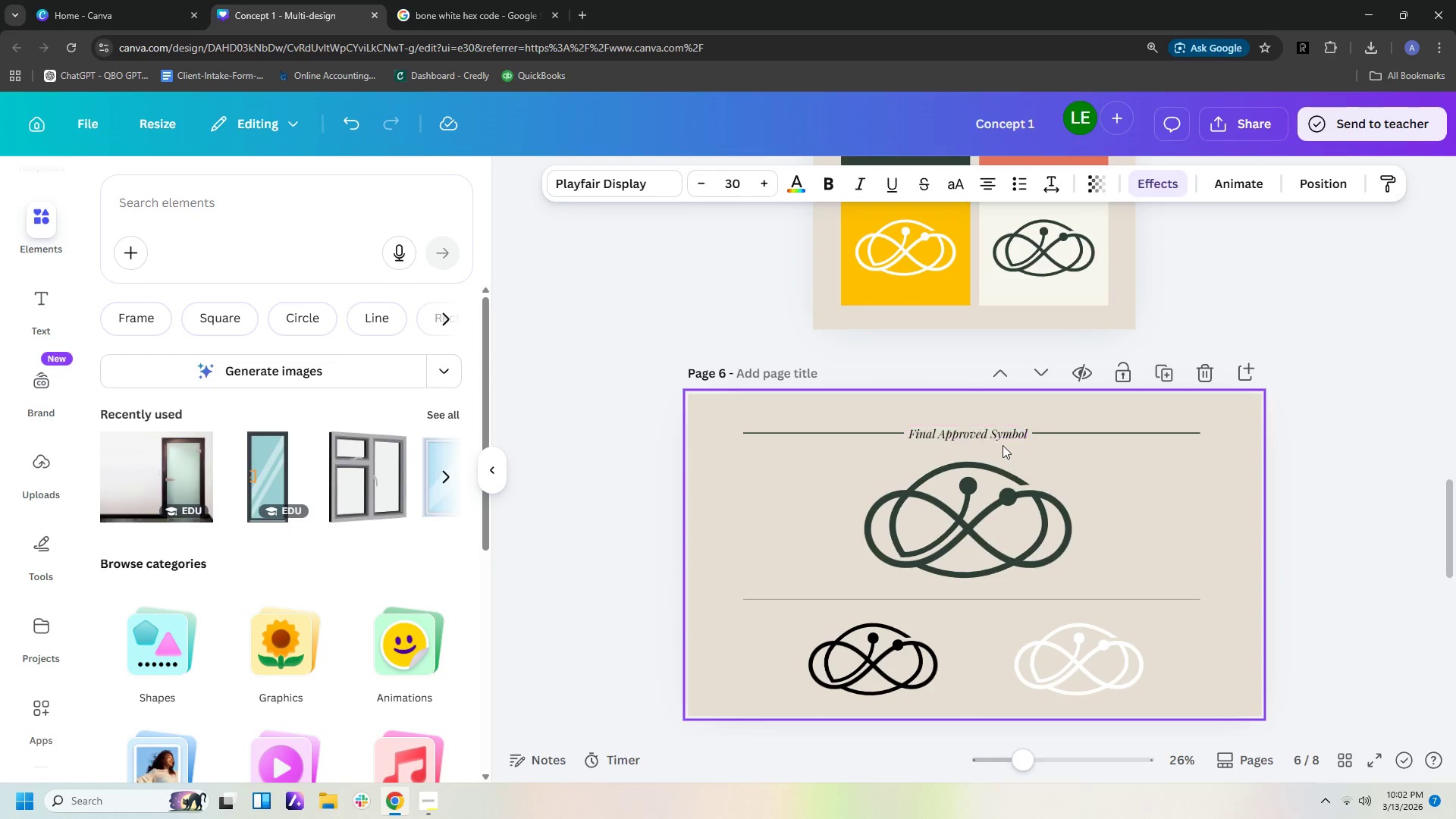 
left_click([1000, 439])
 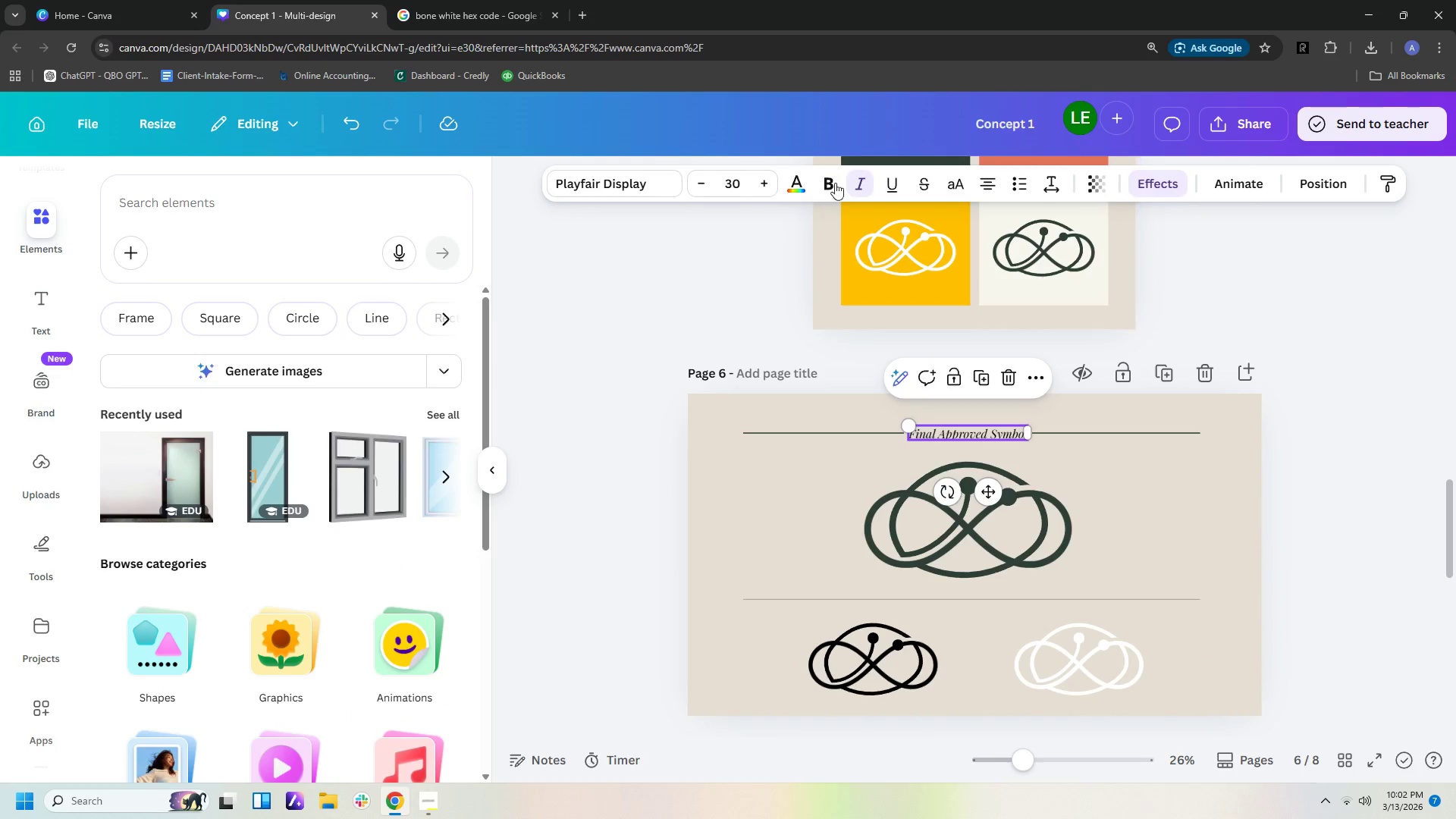 
left_click([857, 175])
 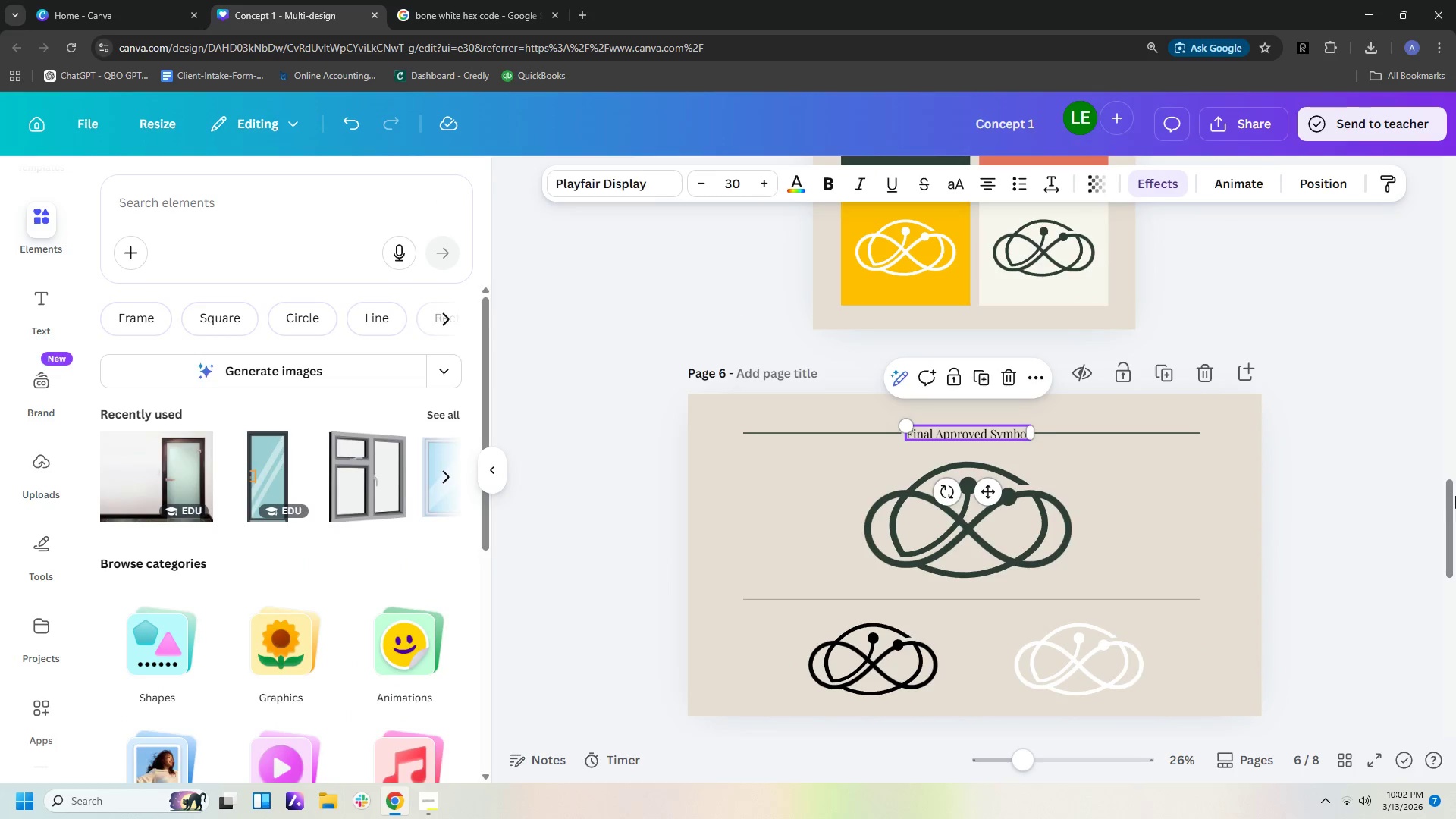 
double_click([1392, 516])
 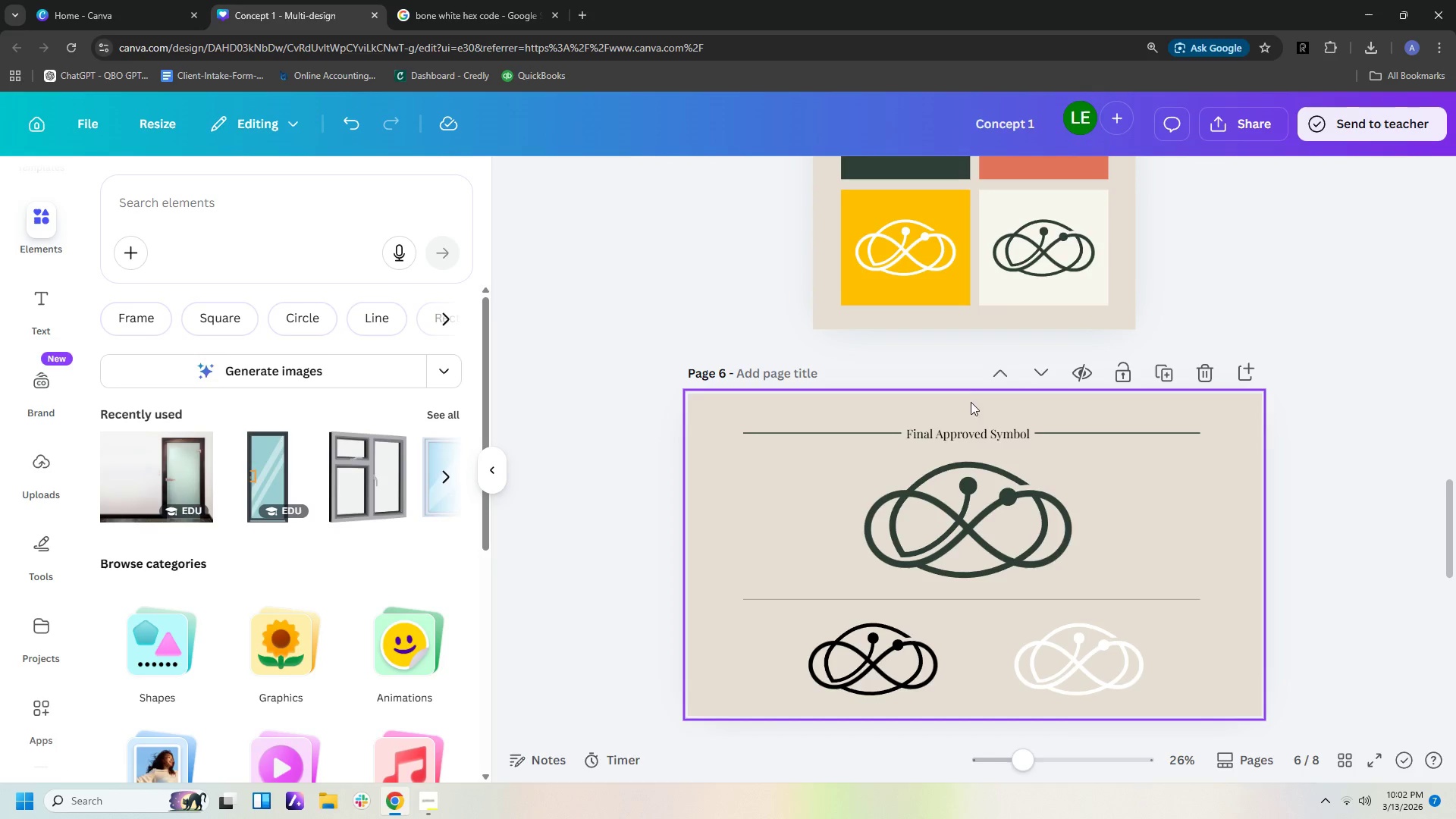 
left_click([971, 430])
 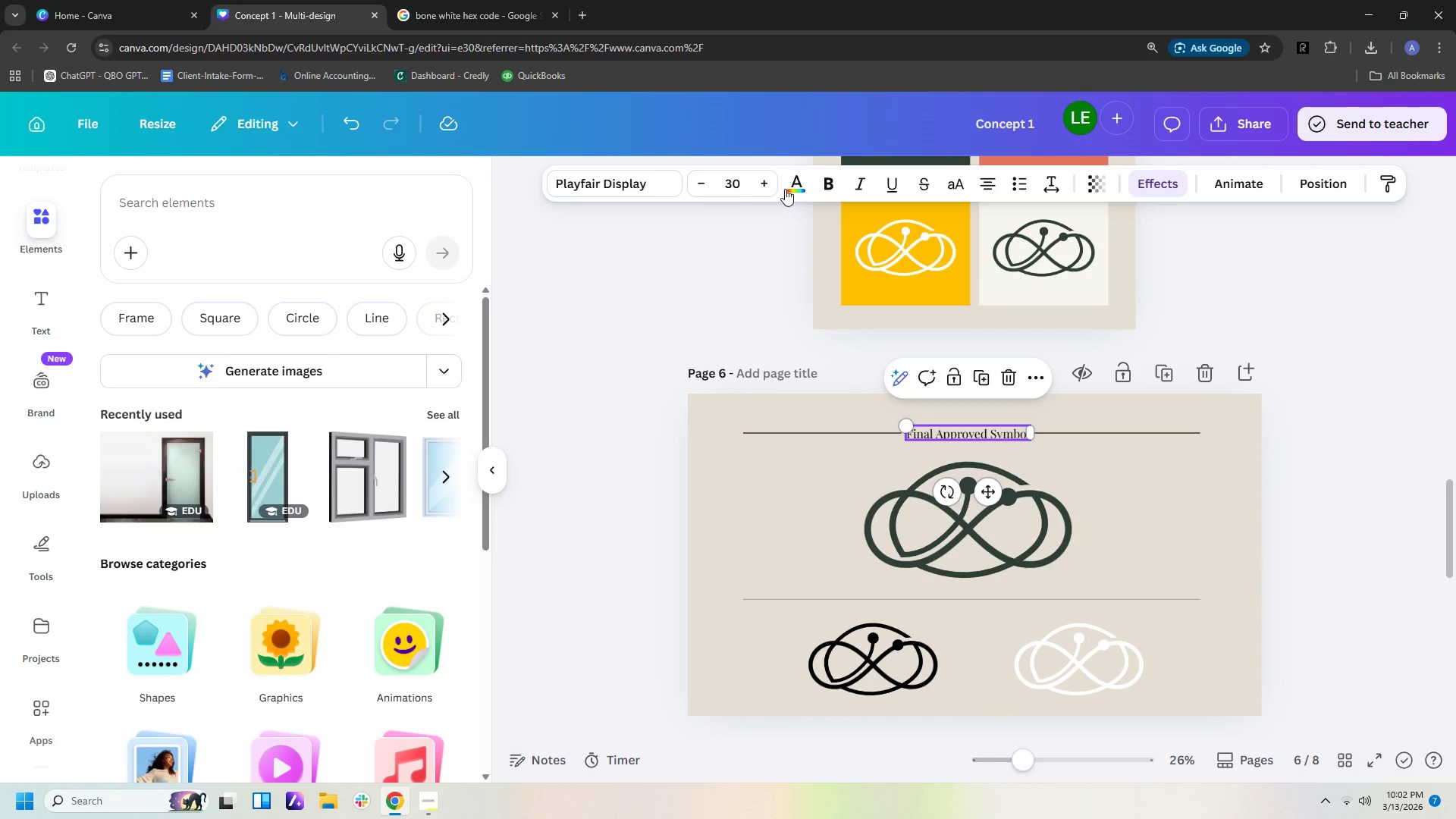 
left_click([785, 187])
 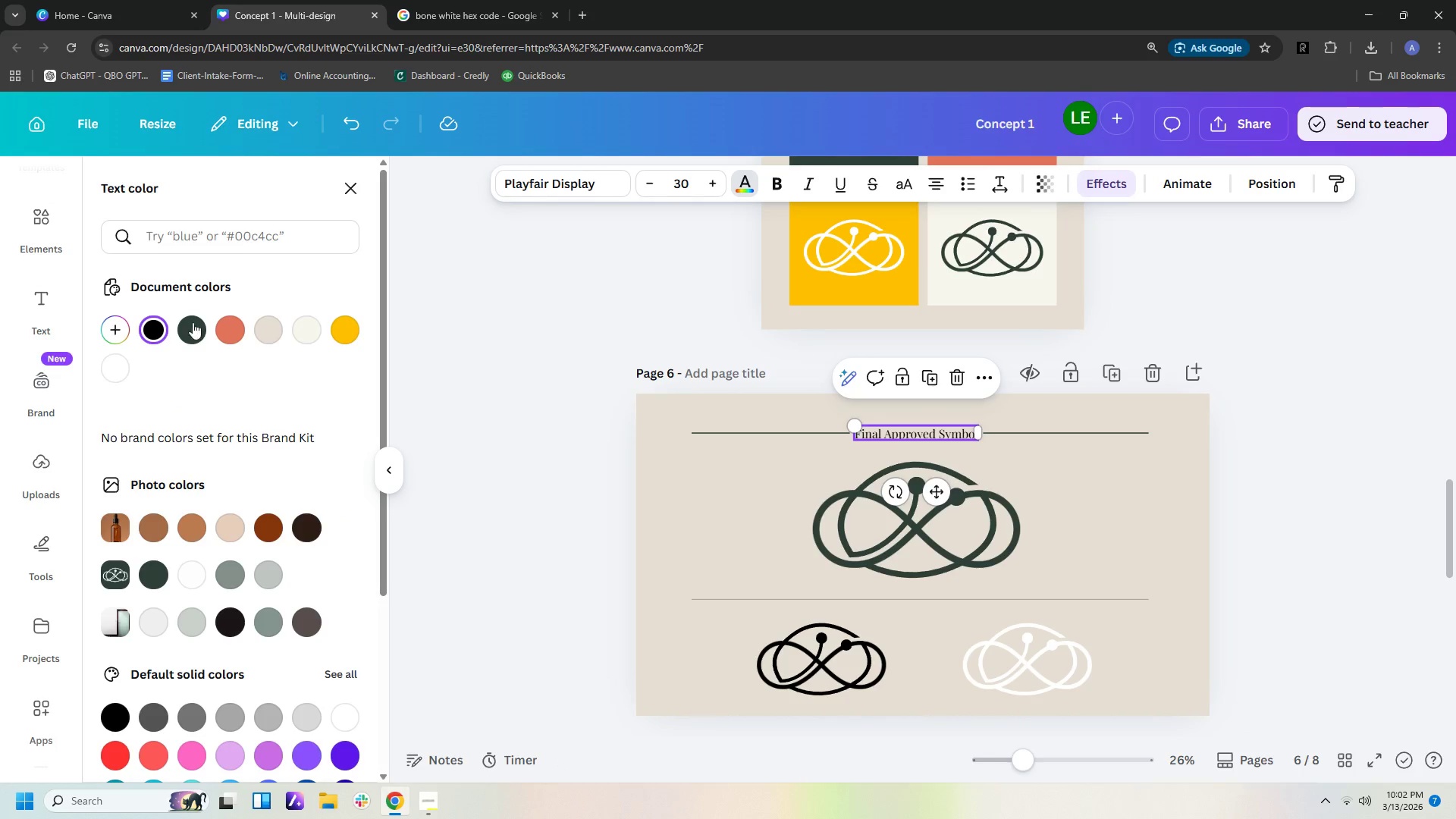 
left_click([184, 337])
 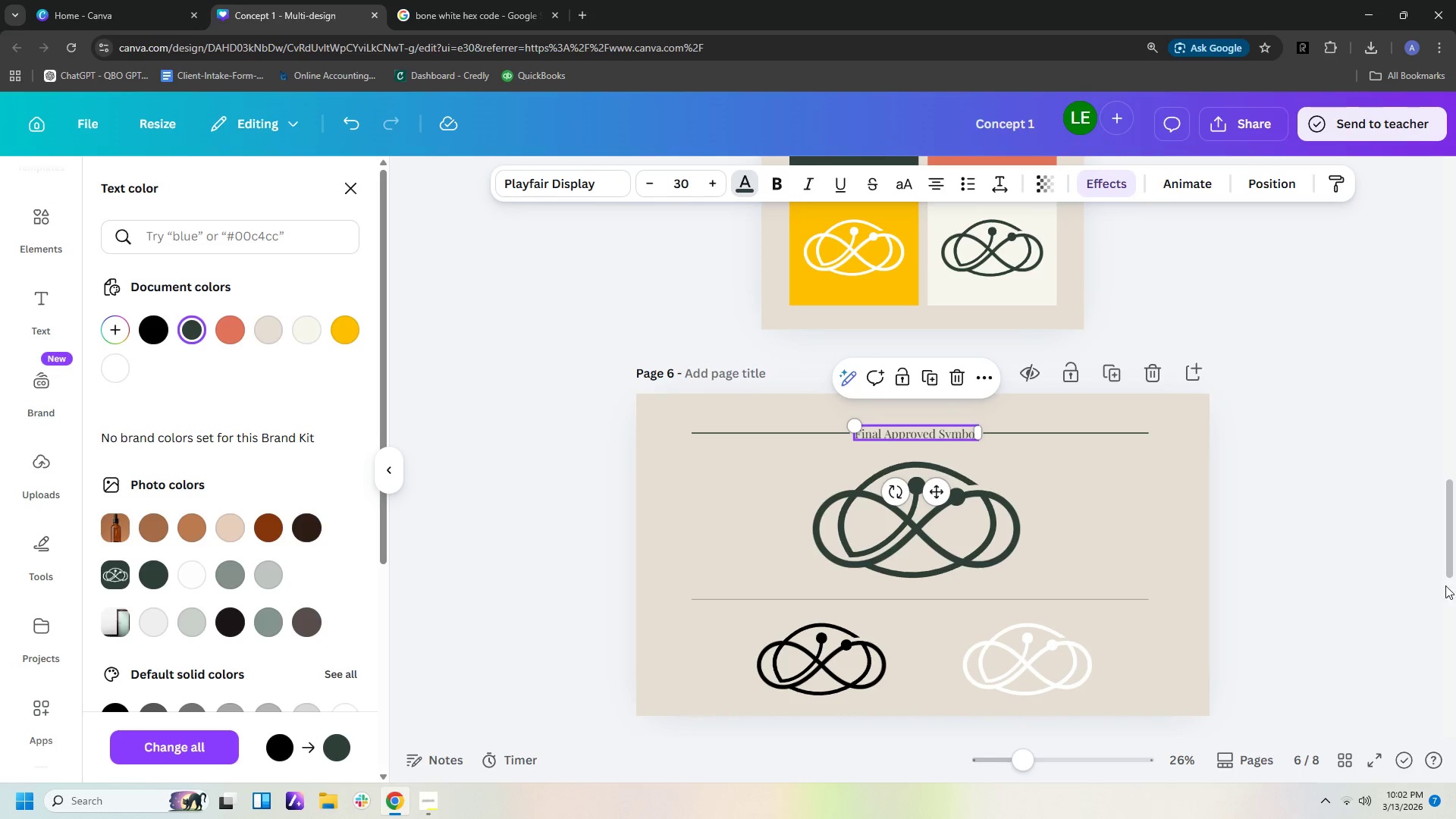 
scroll: coordinate [931, 683], scroll_direction: down, amount: 6.0
 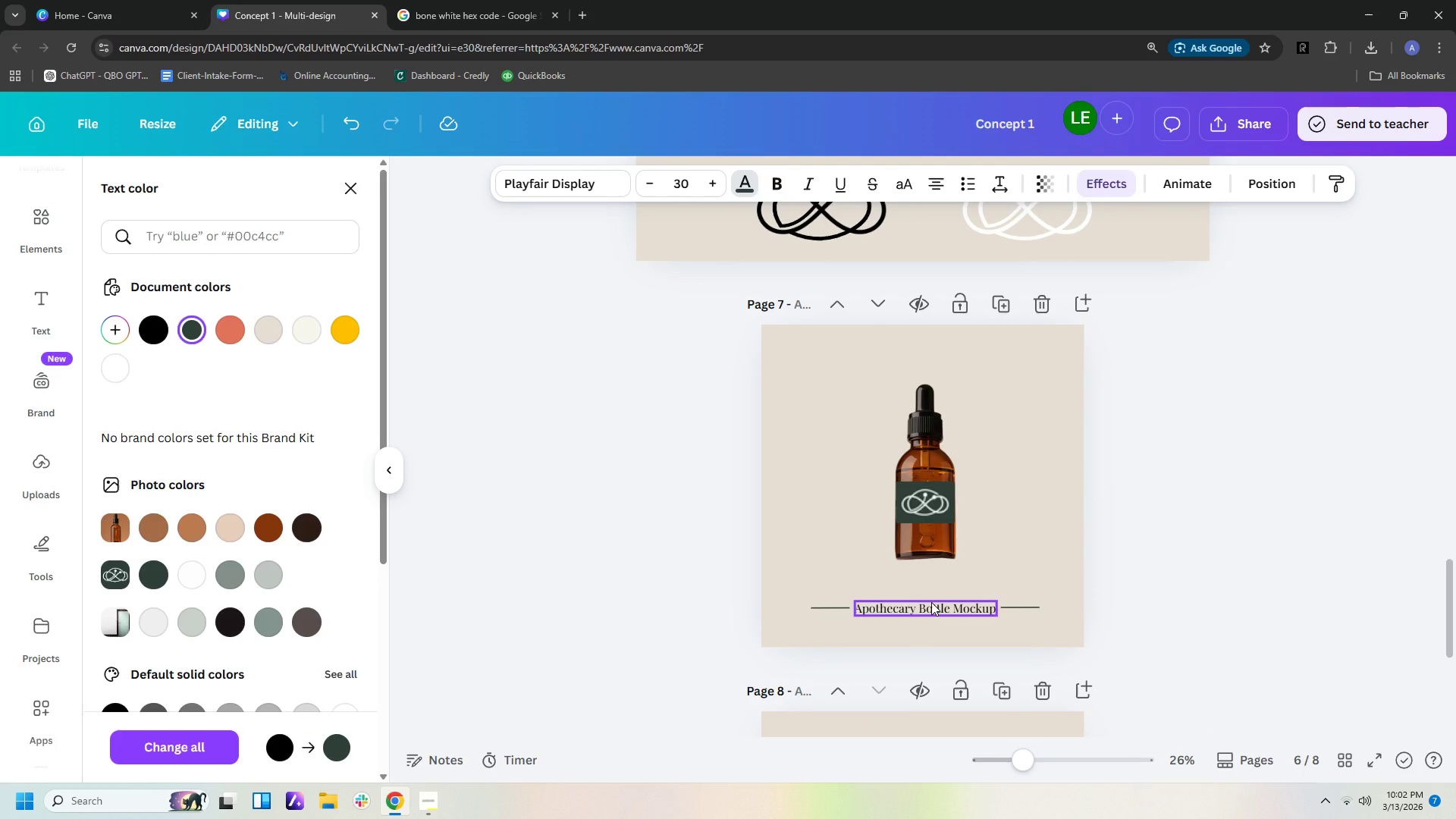 
left_click([931, 602])
 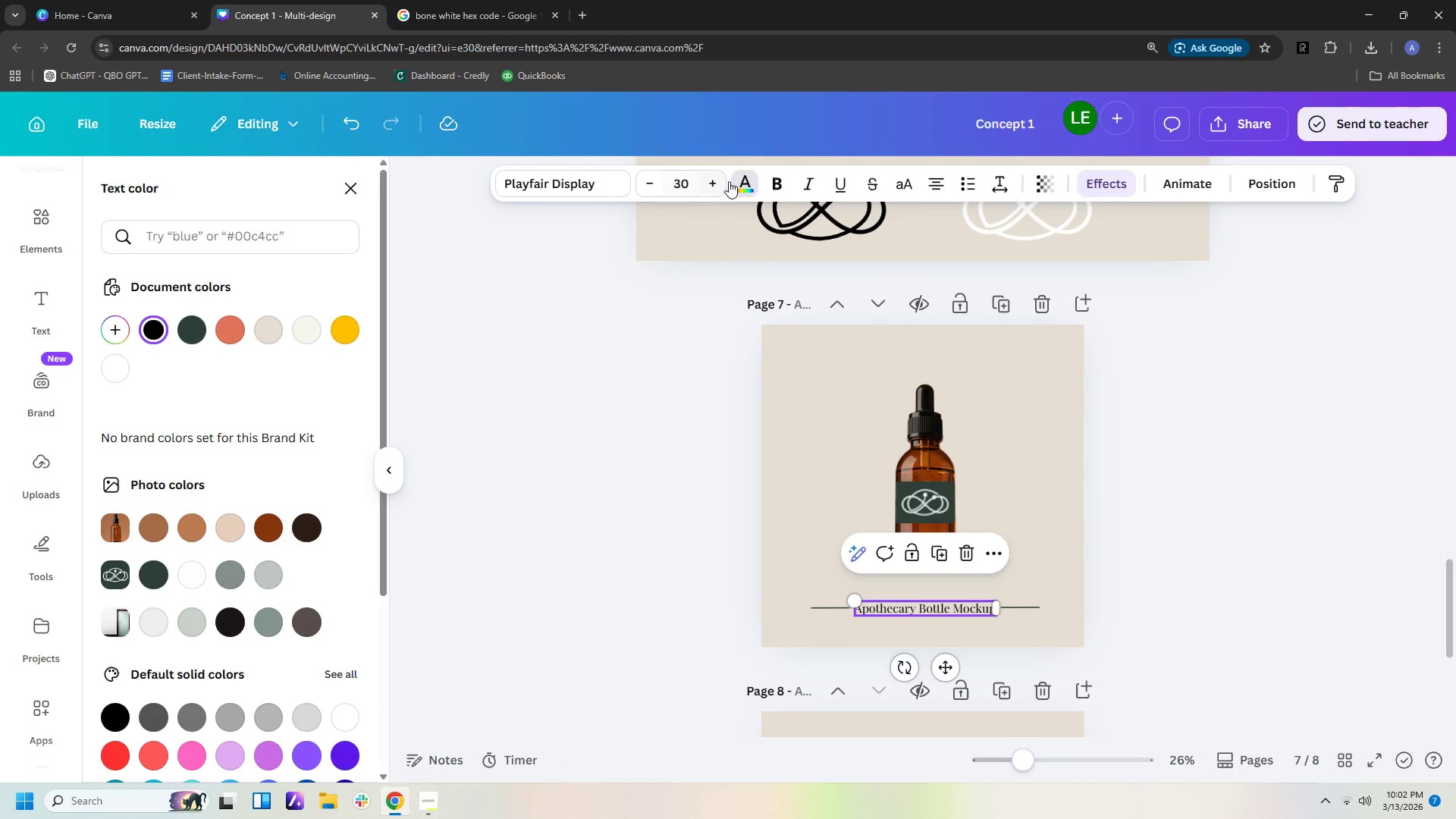 
left_click([742, 181])
 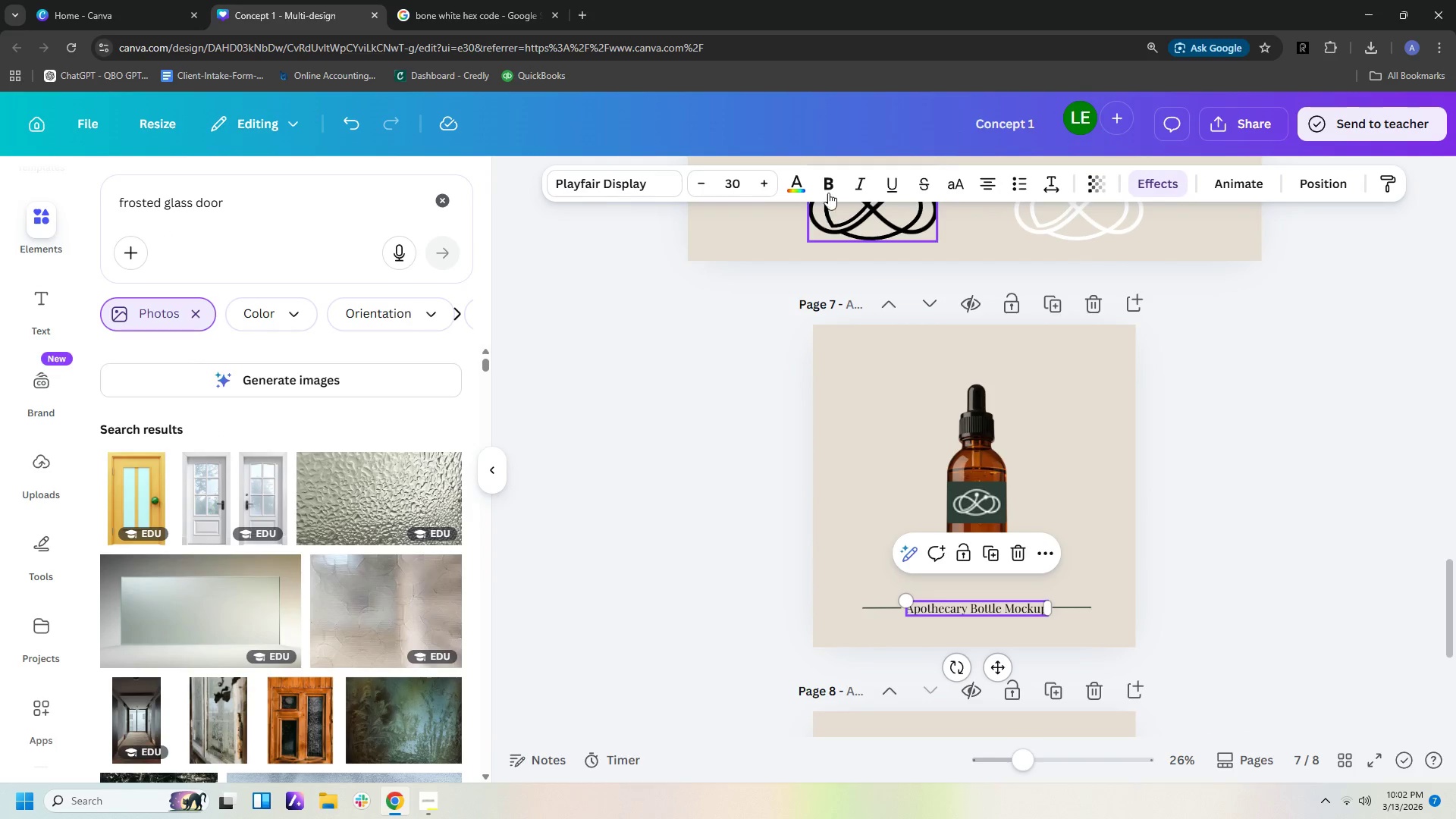 
left_click([807, 192])
 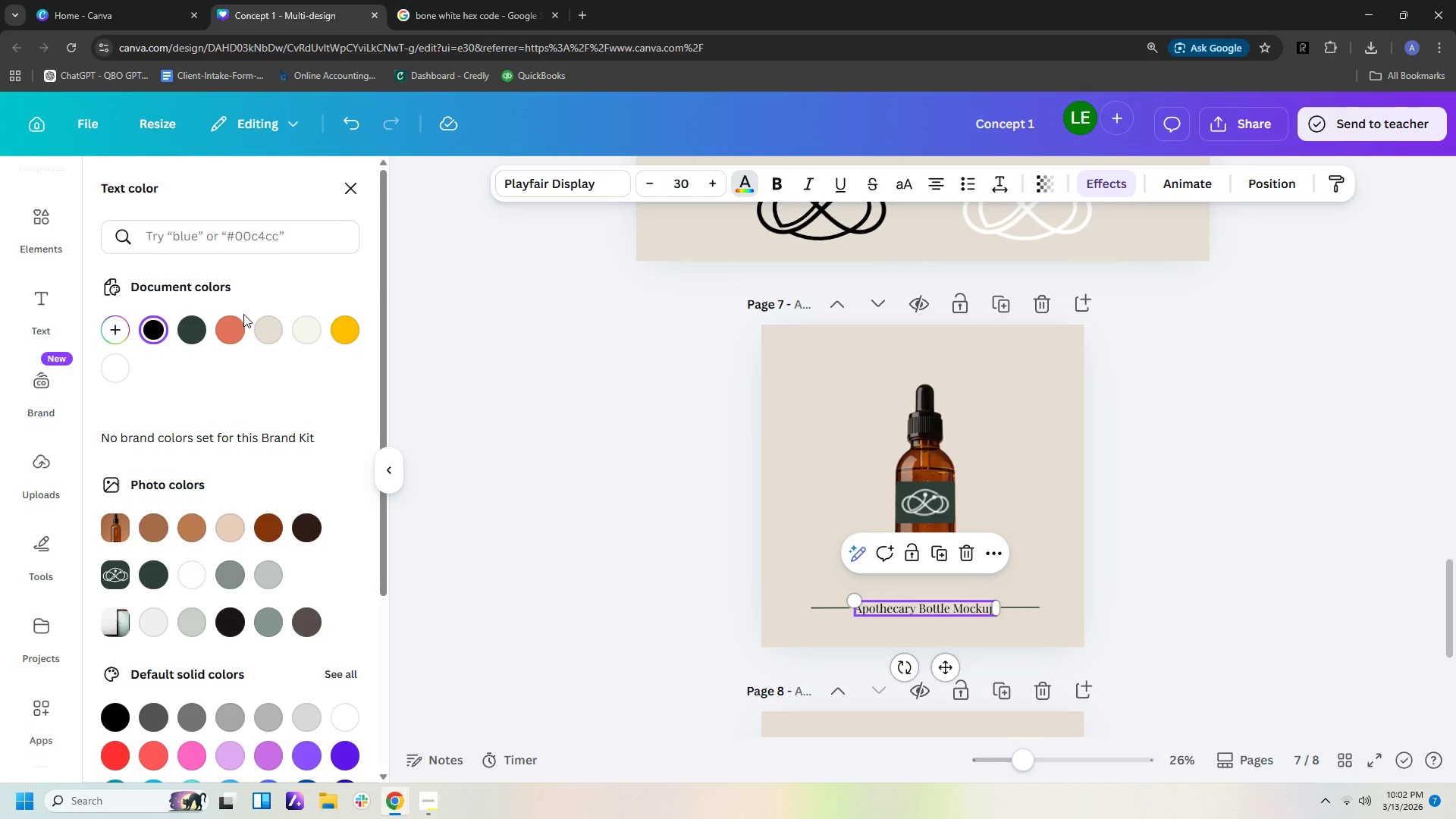 
left_click([177, 332])
 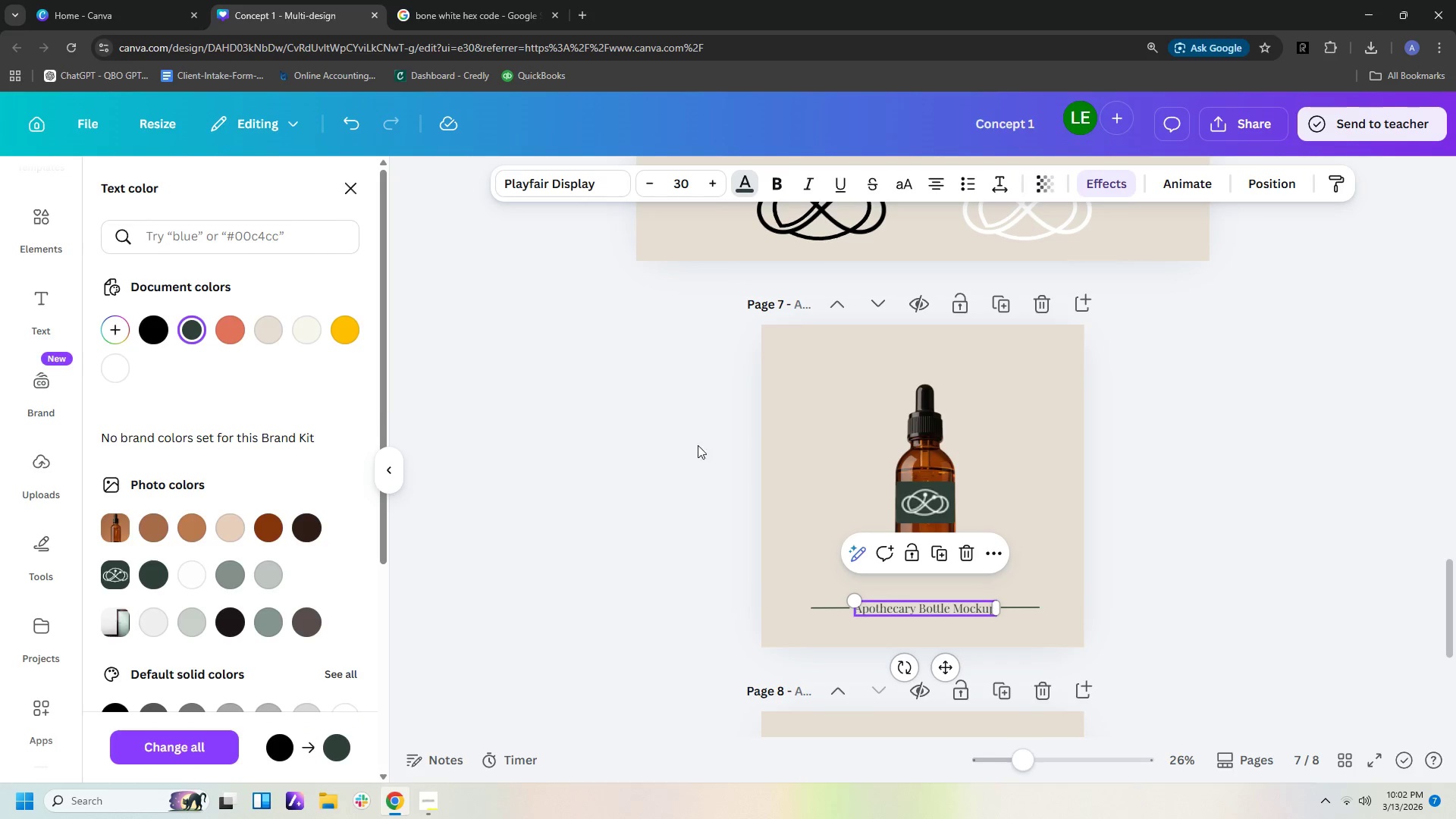 
scroll: coordinate [736, 538], scroll_direction: down, amount: 8.0
 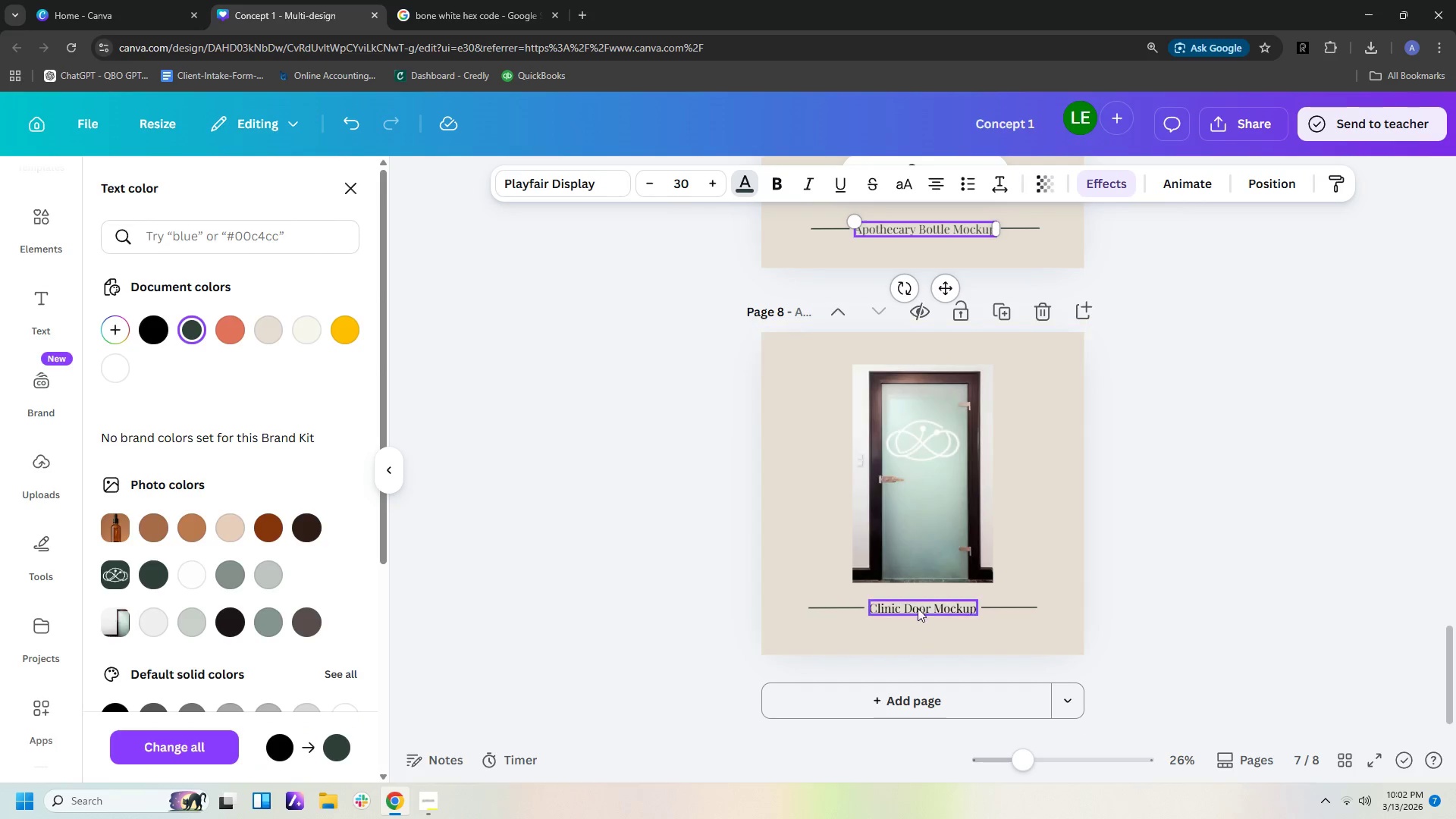 
left_click([918, 612])
 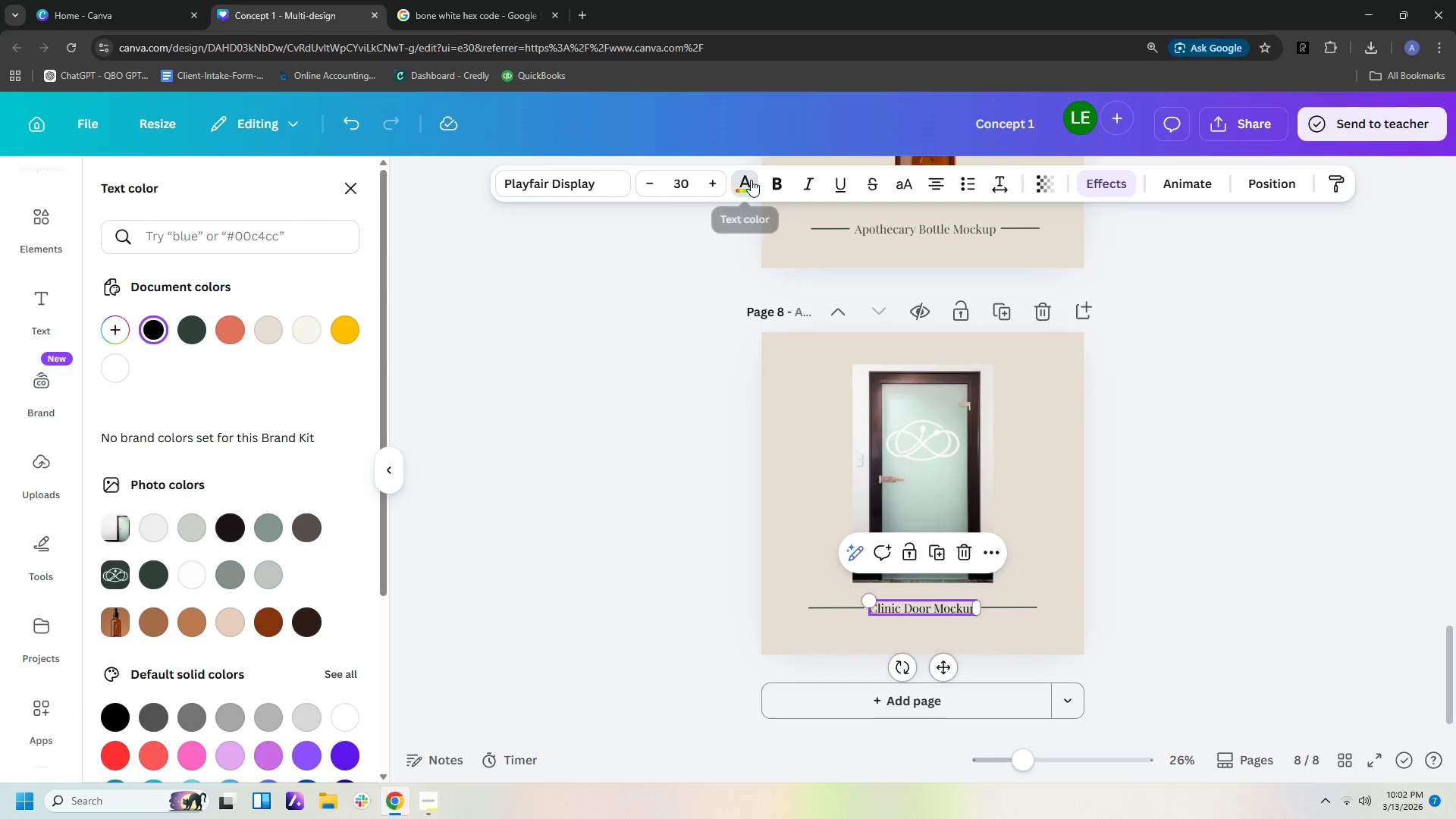 
left_click([745, 180])
 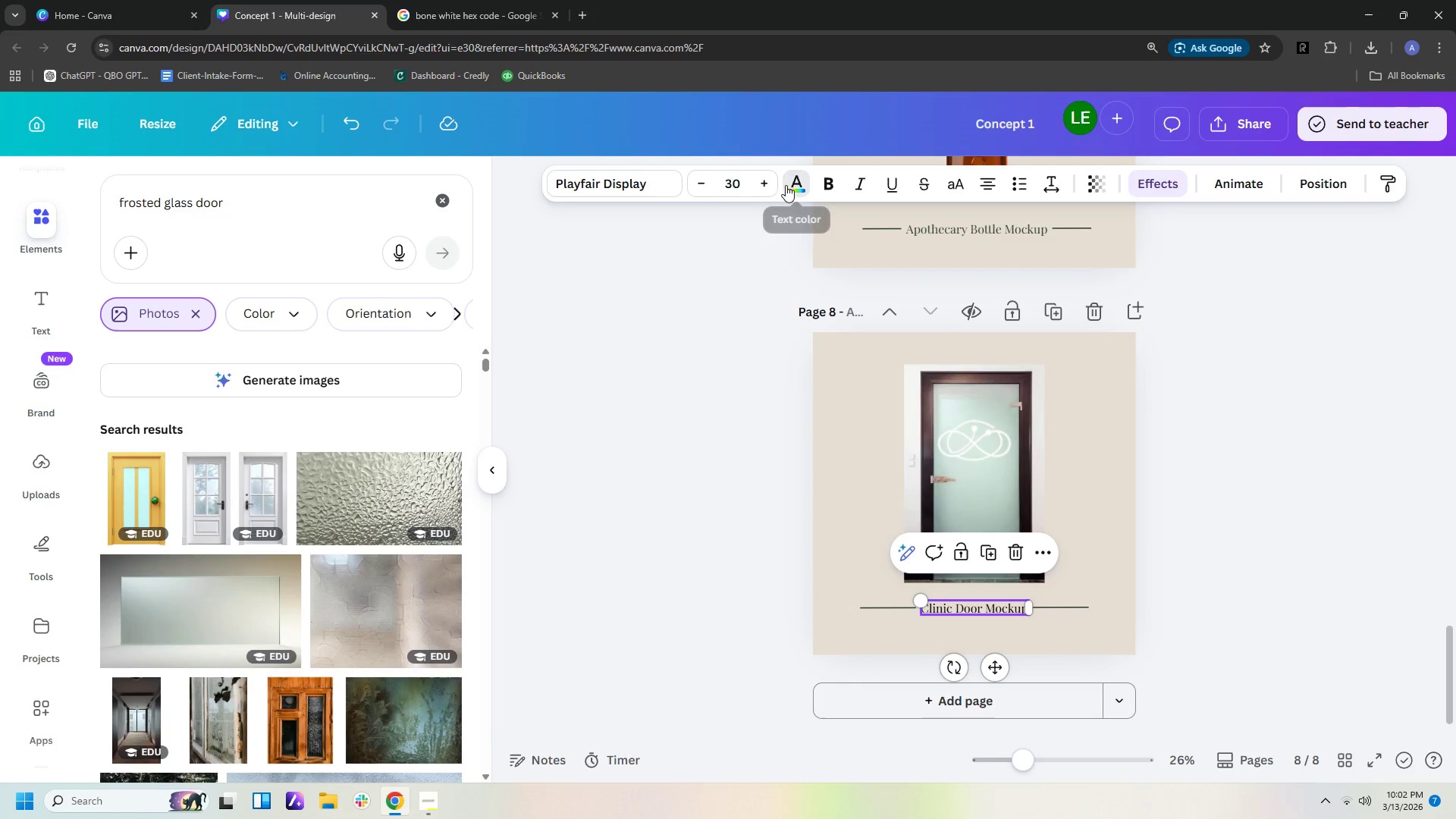 
left_click([192, 333])
 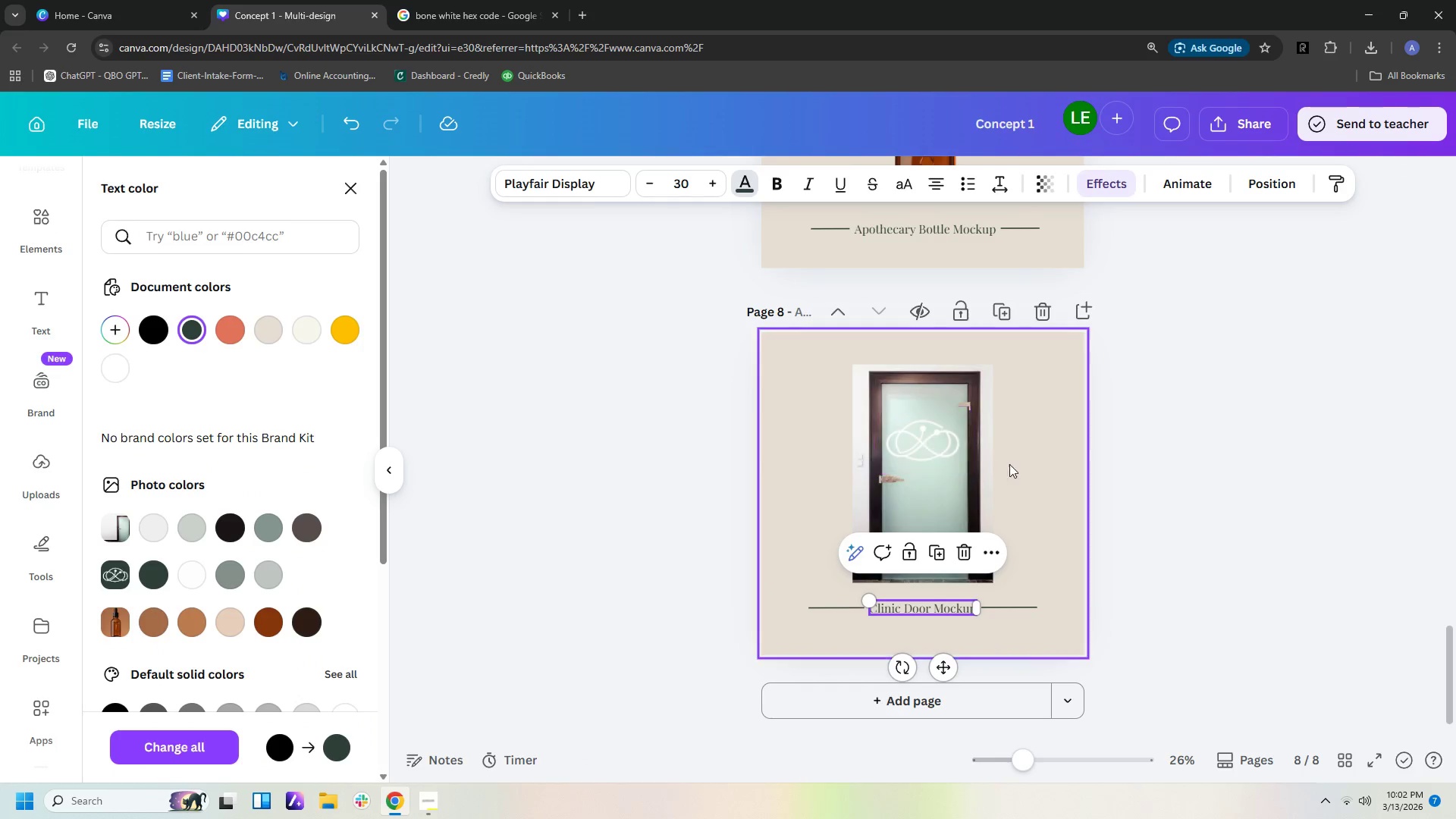 
left_click([1075, 471])
 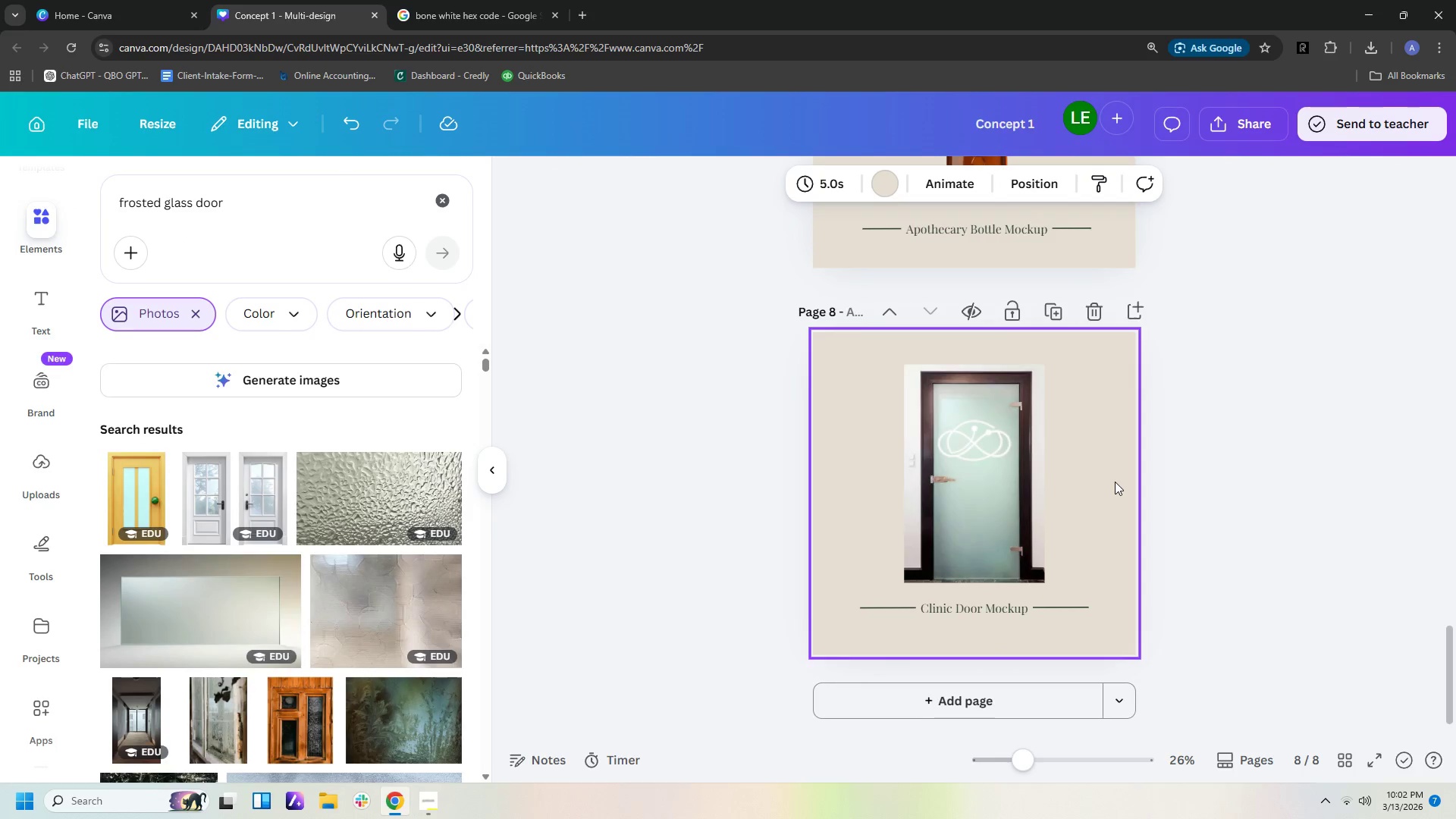 
scroll: coordinate [1124, 478], scroll_direction: up, amount: 16.0
 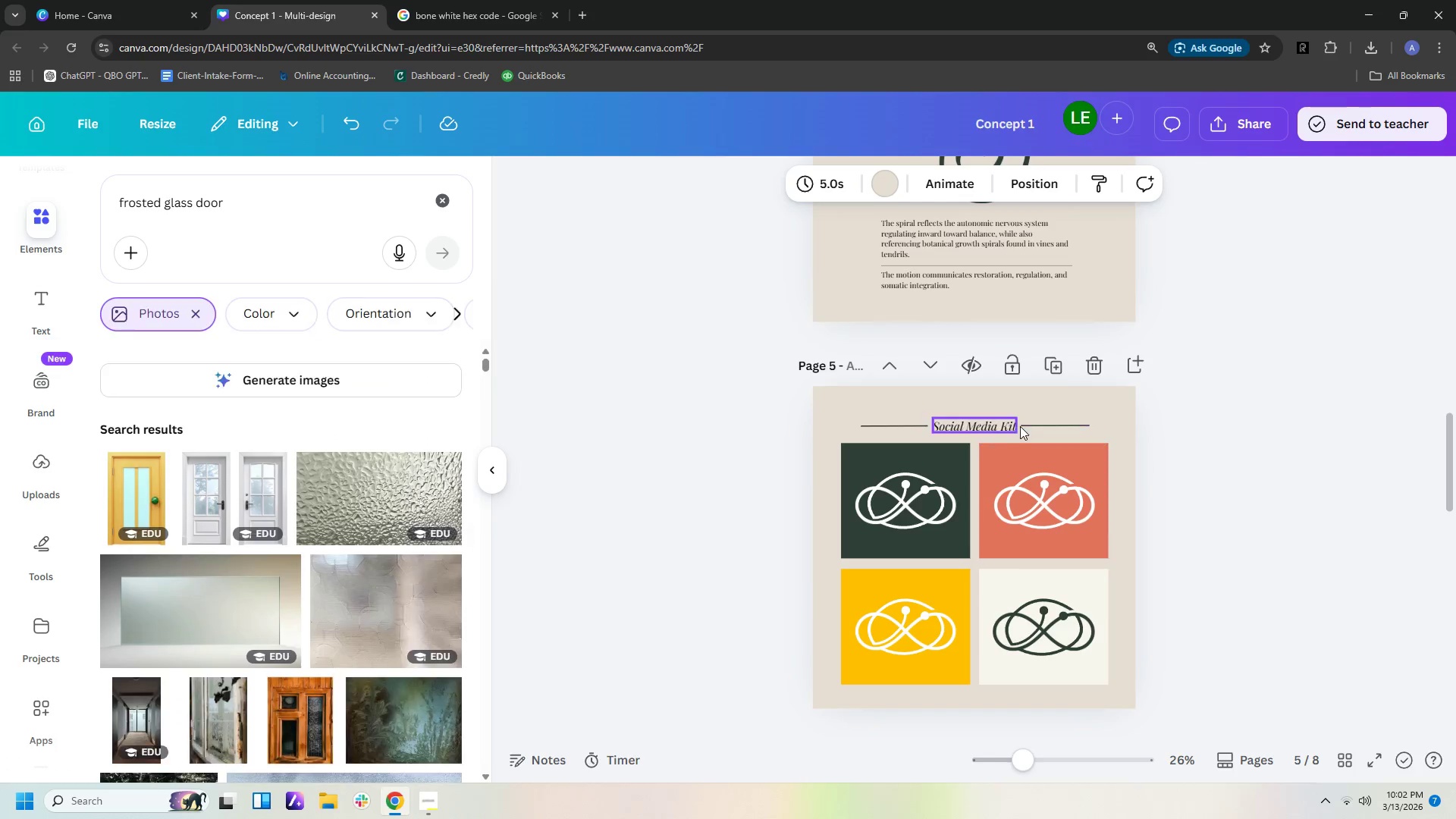 
left_click([1012, 426])
 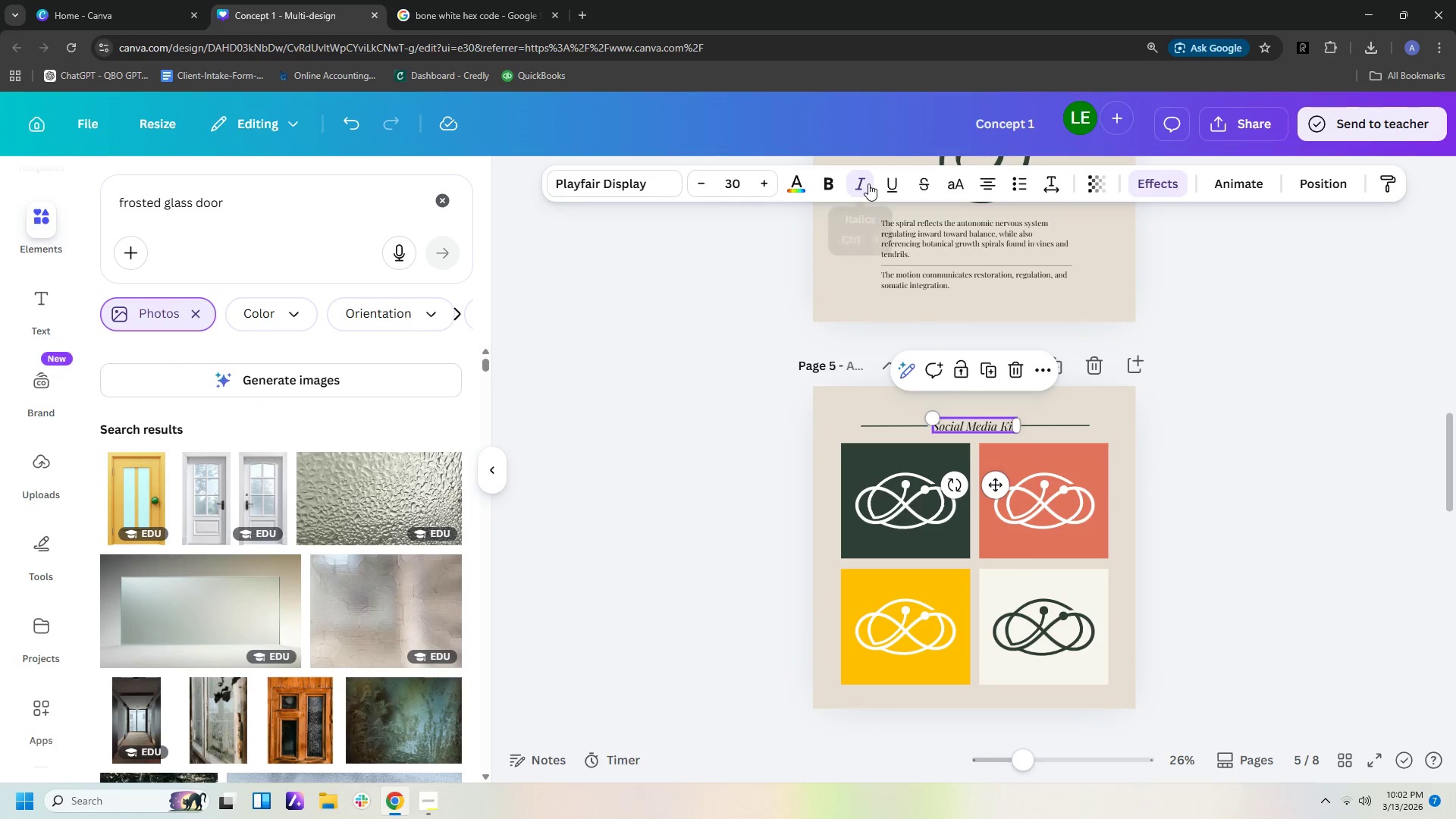 
left_click([860, 184])
 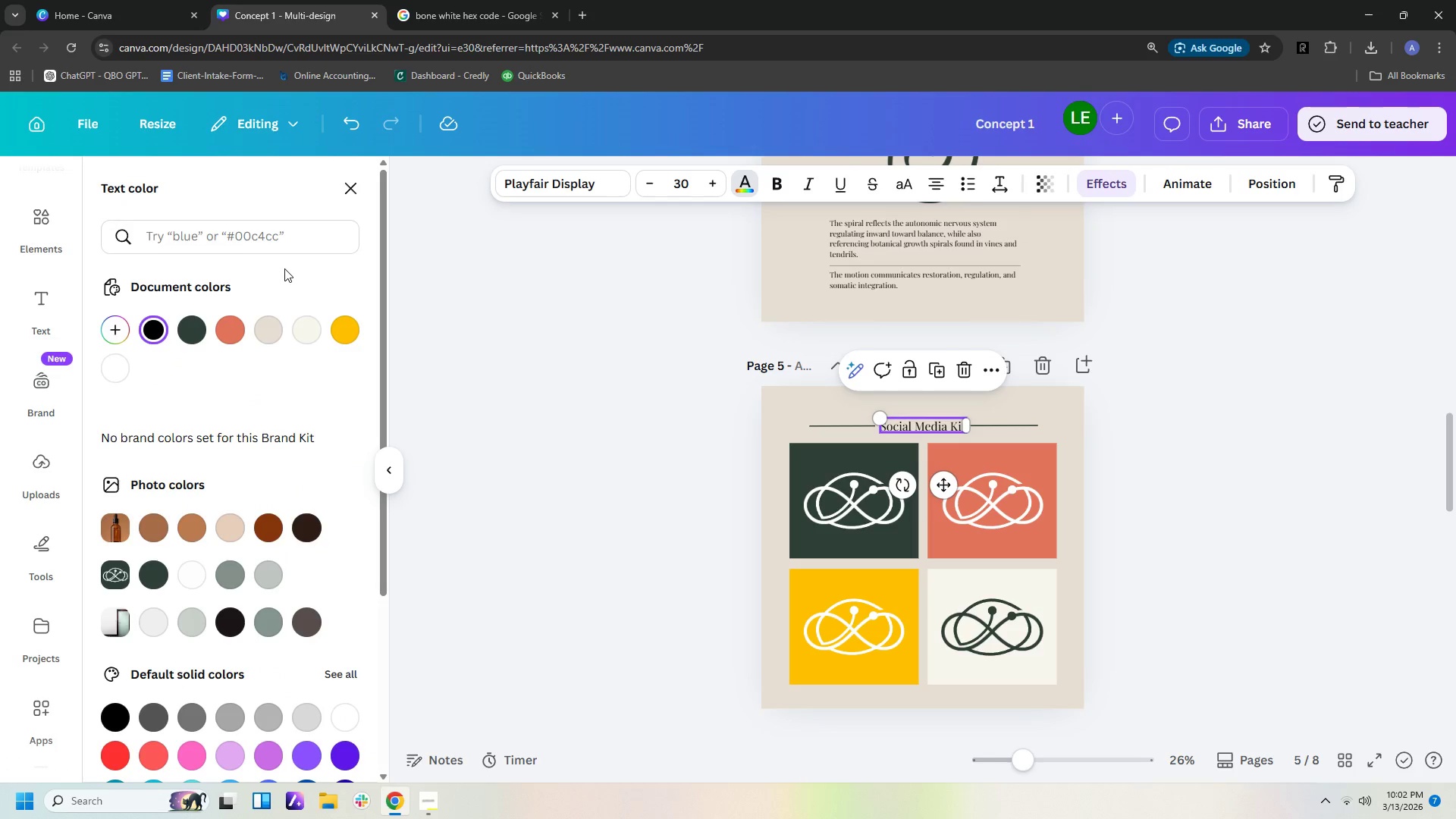 
left_click([187, 330])
 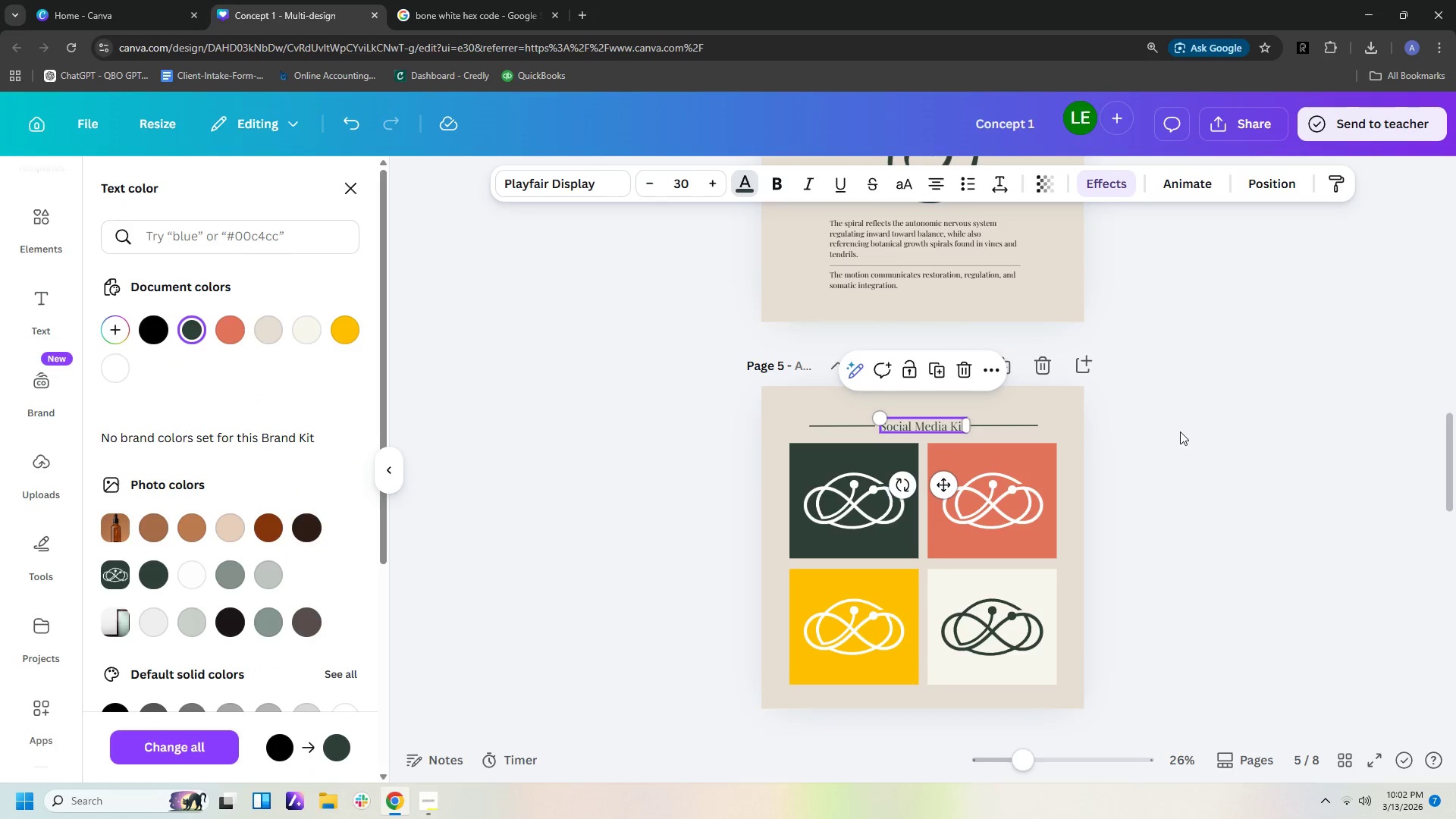 
scroll: coordinate [1262, 456], scroll_direction: up, amount: 6.0
 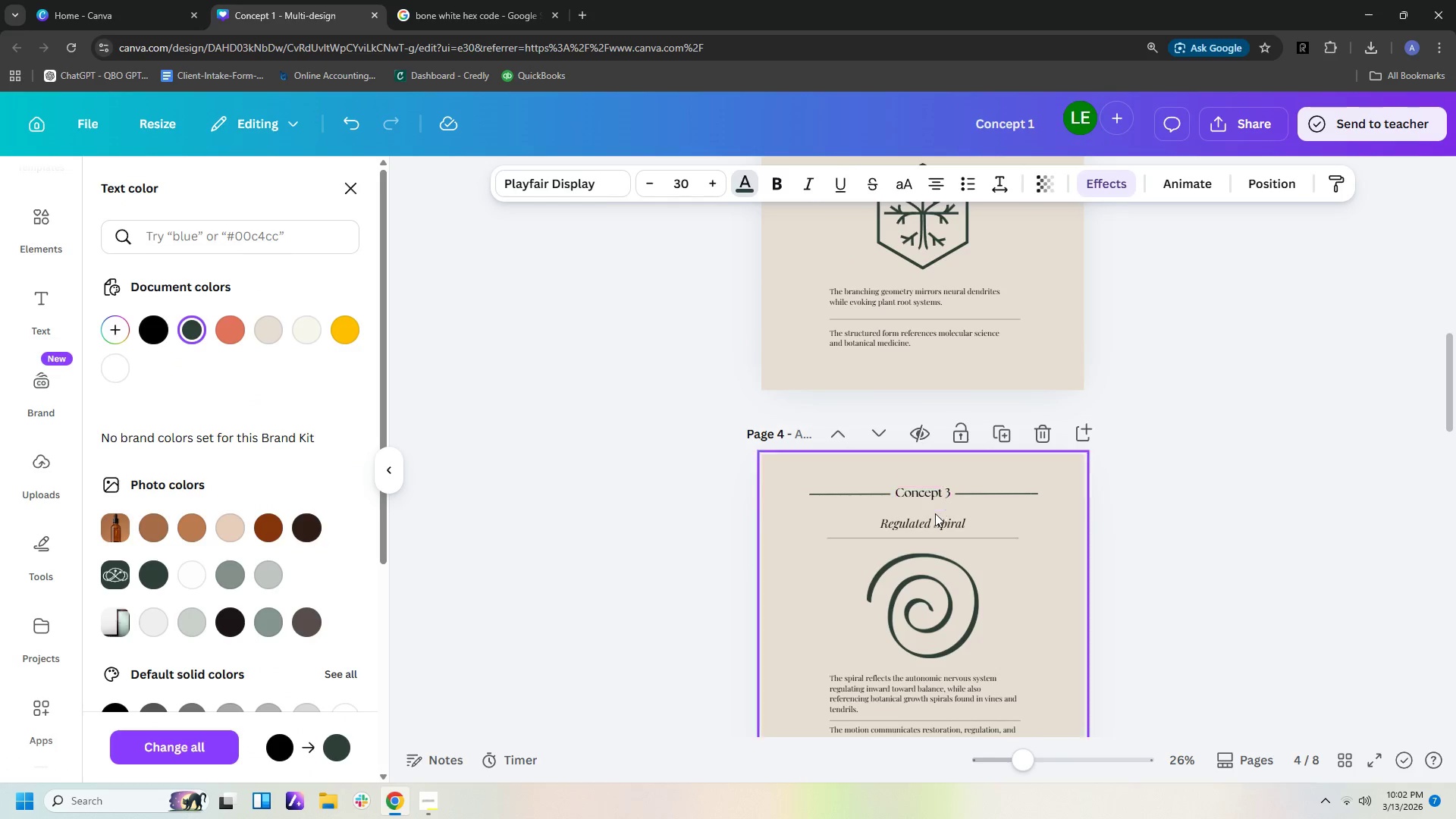 
left_click([931, 522])
 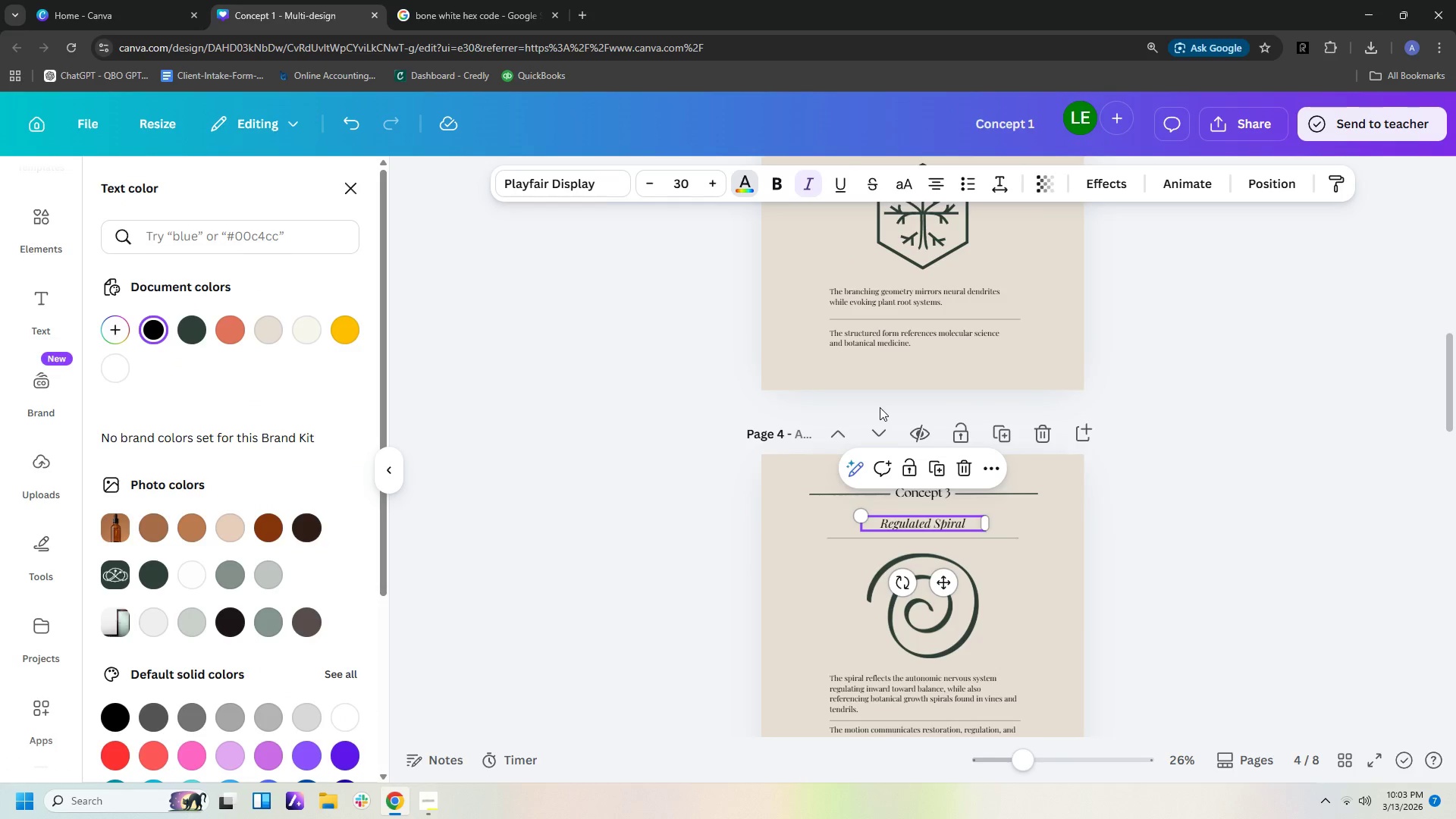 
left_click([1052, 320])
 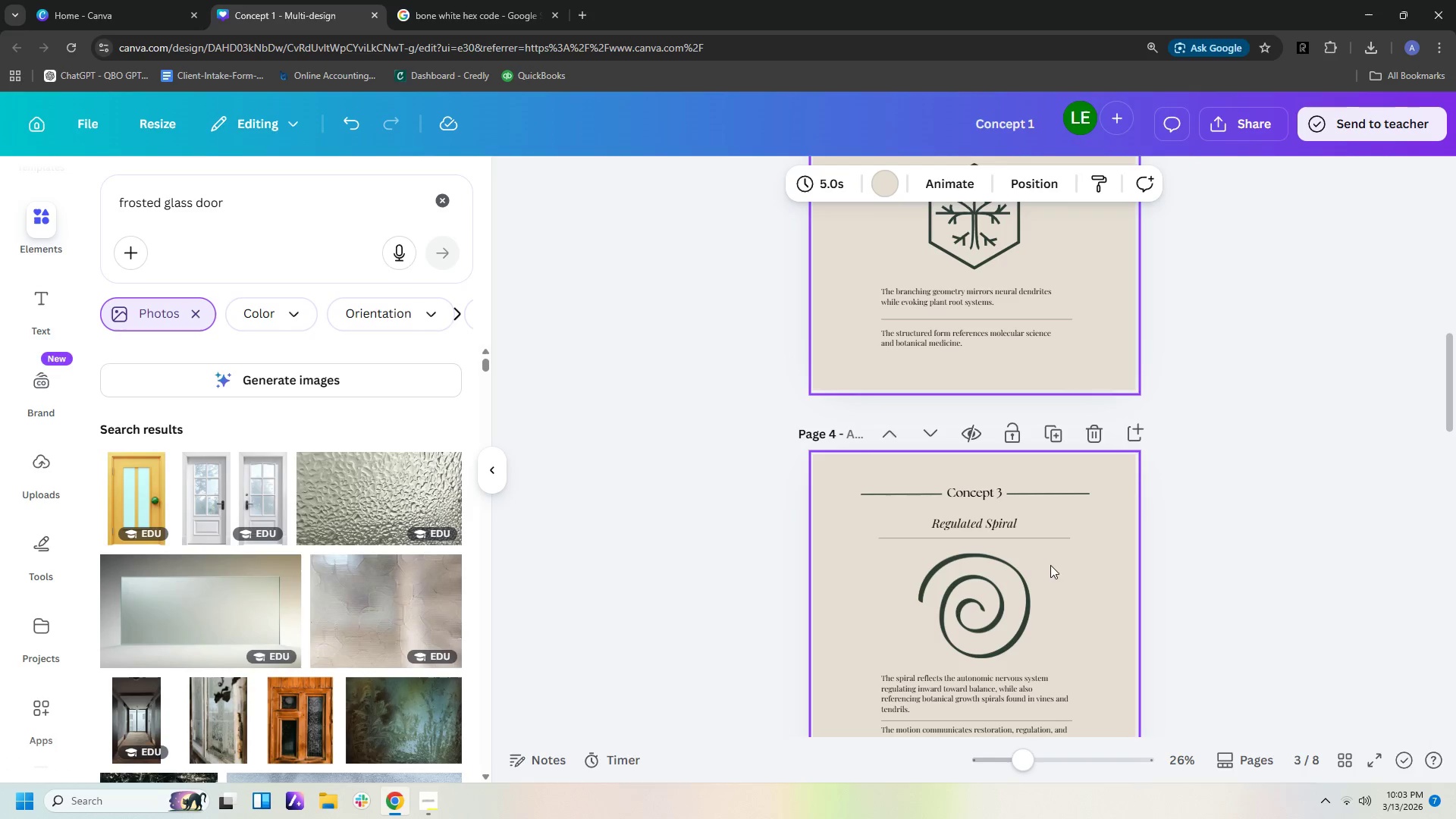 
left_click([1063, 570])
 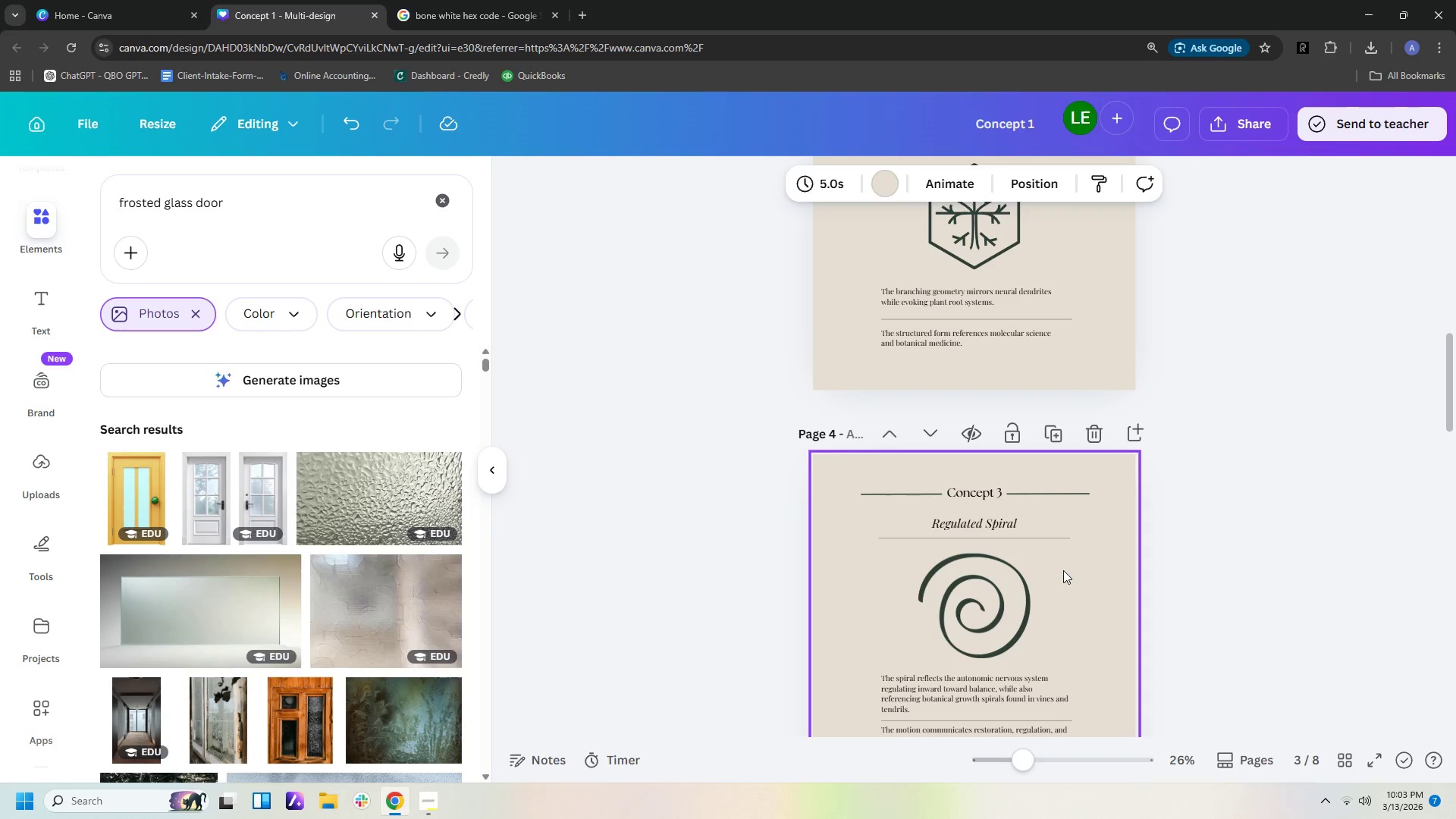 
hold_key(key=ControlLeft, duration=0.66)